 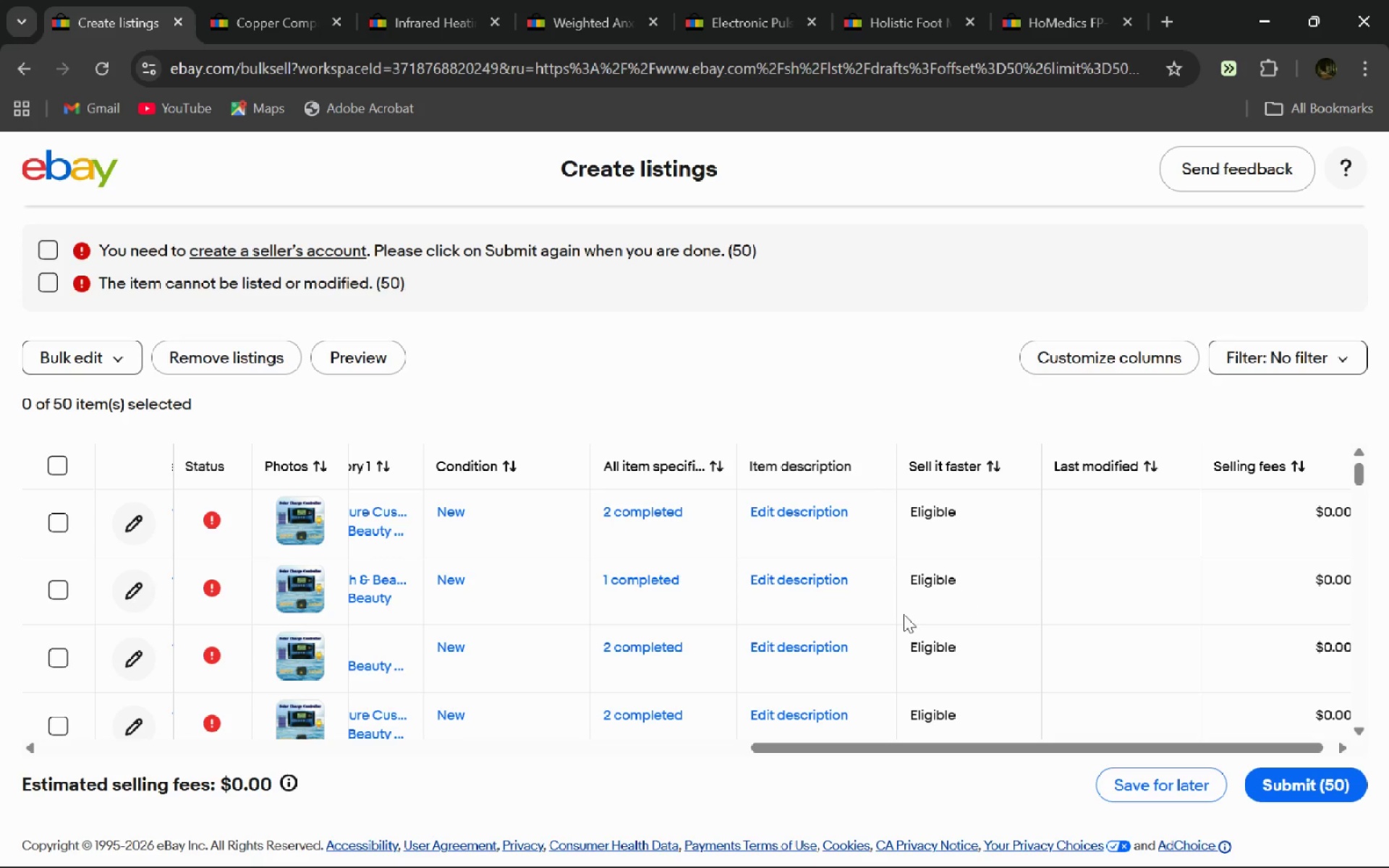 
left_click([286, 252])
 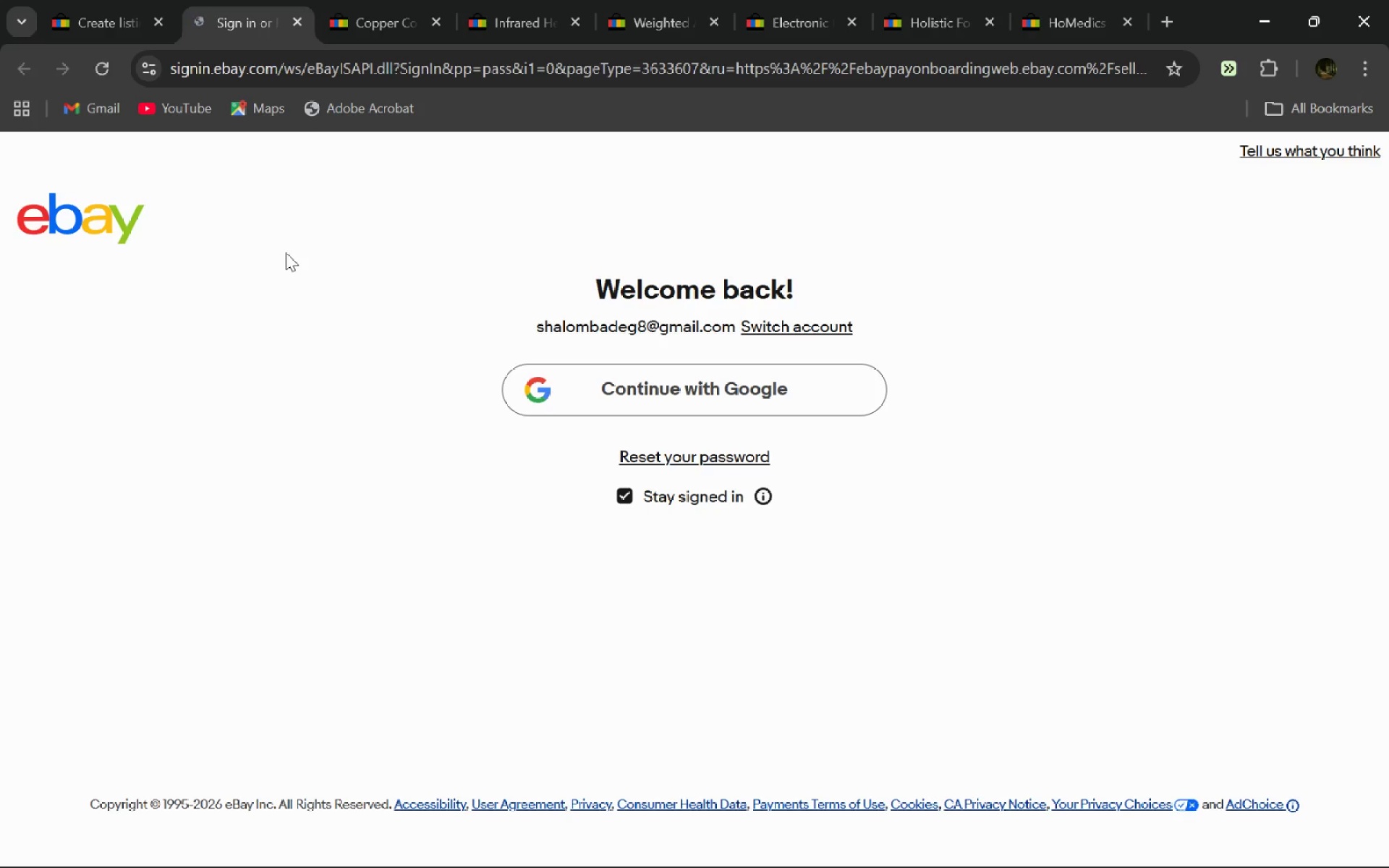 
left_click([613, 380])
 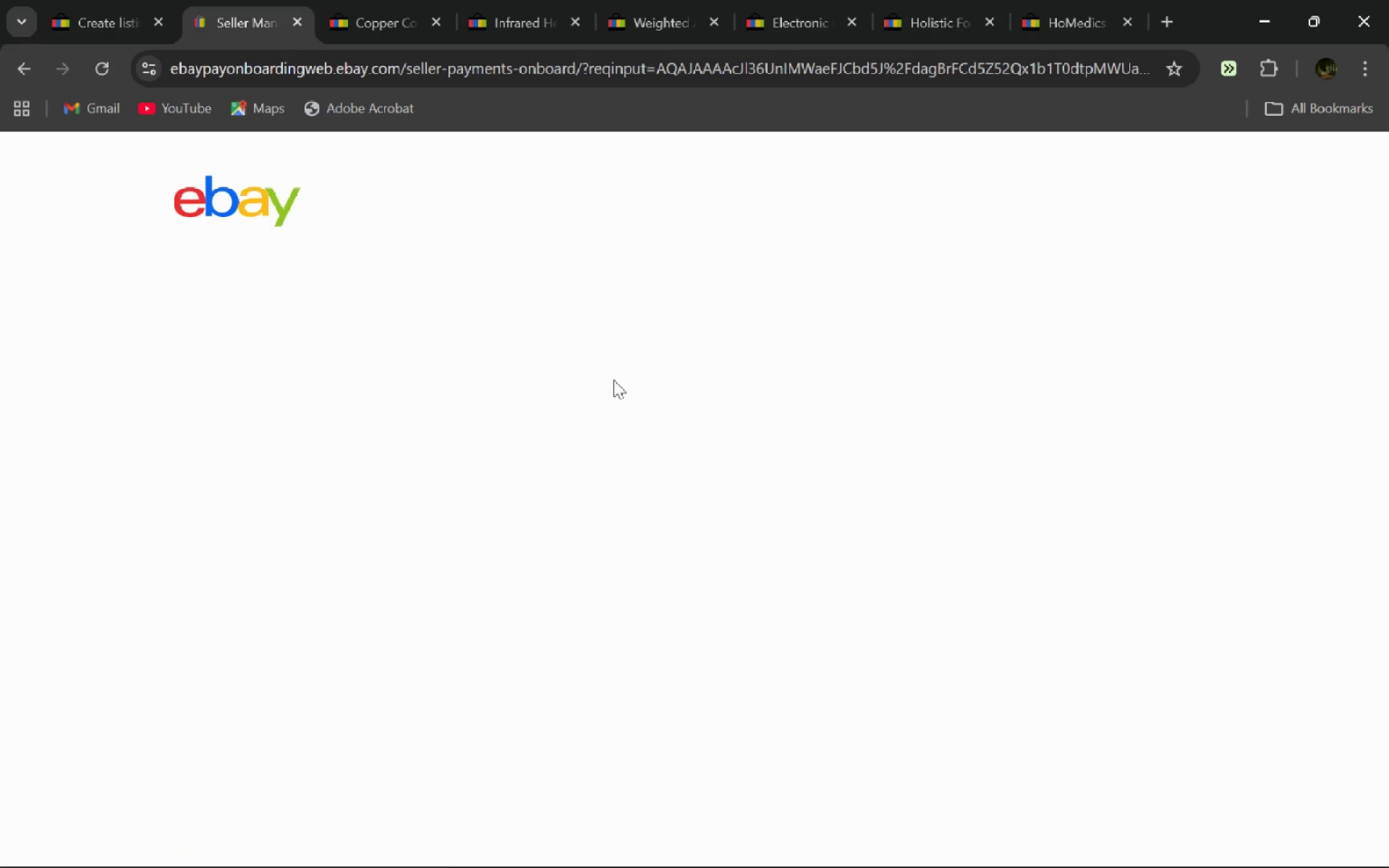 
wait(10.75)
 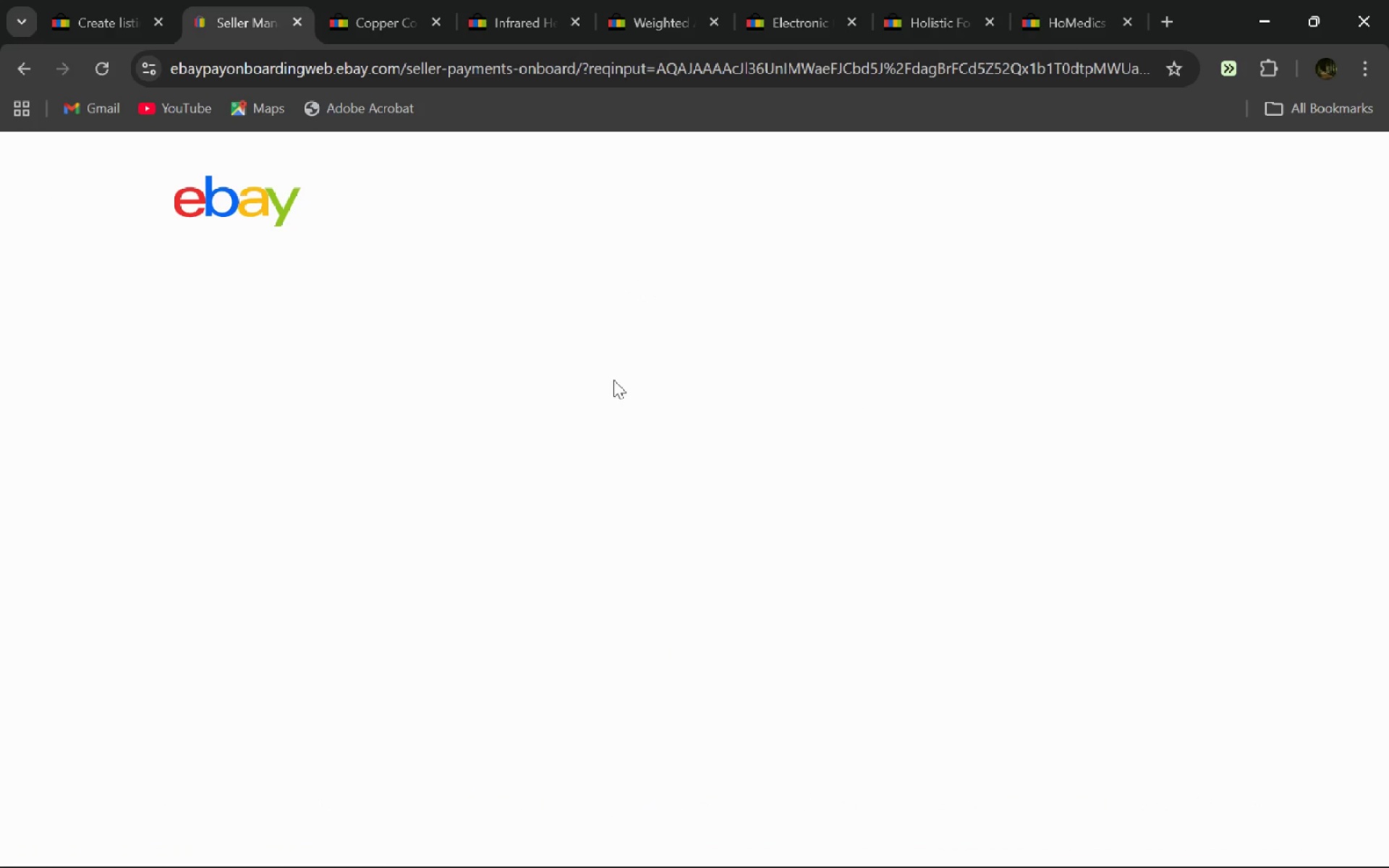 
left_click([229, 763])
 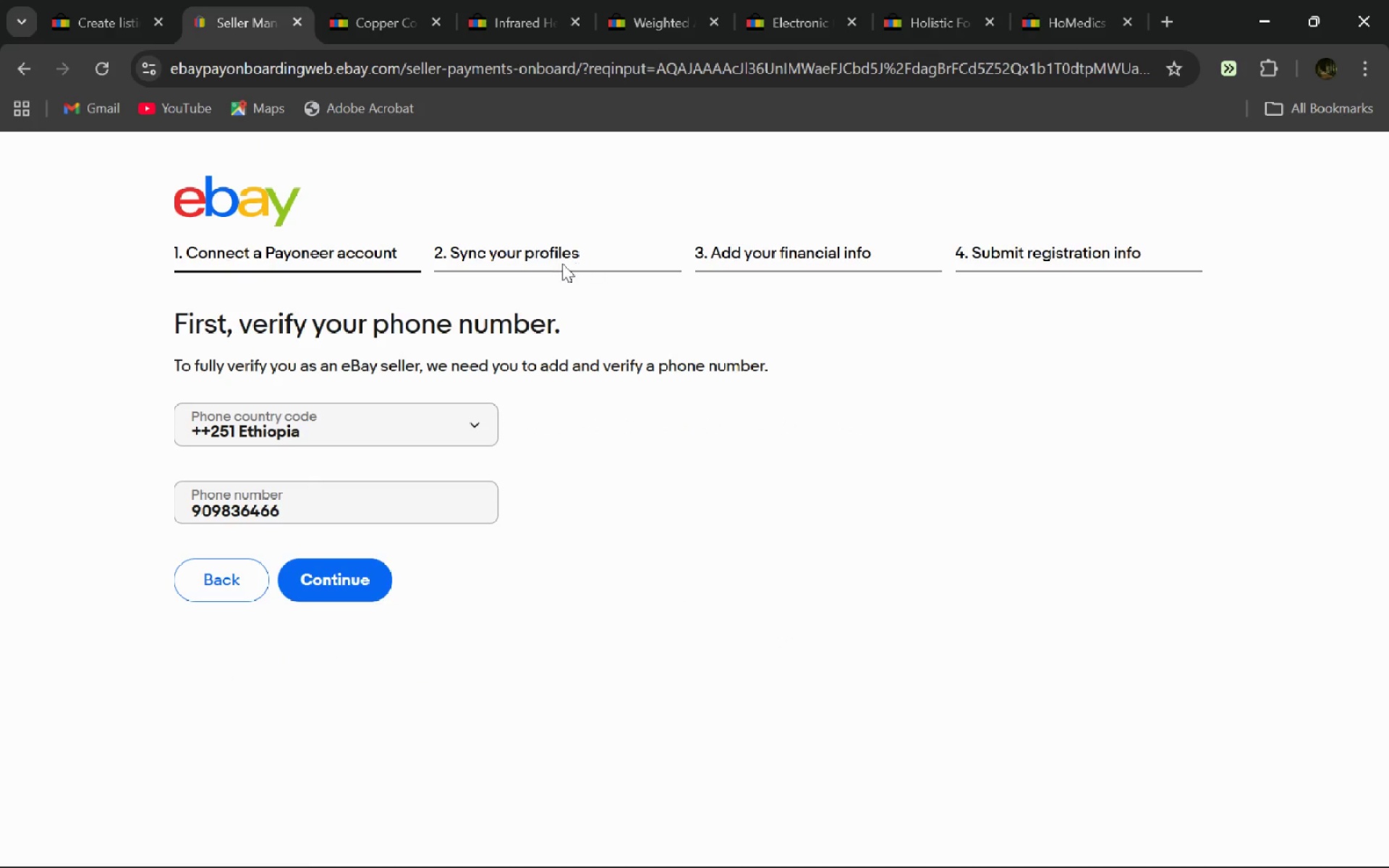 
wait(9.76)
 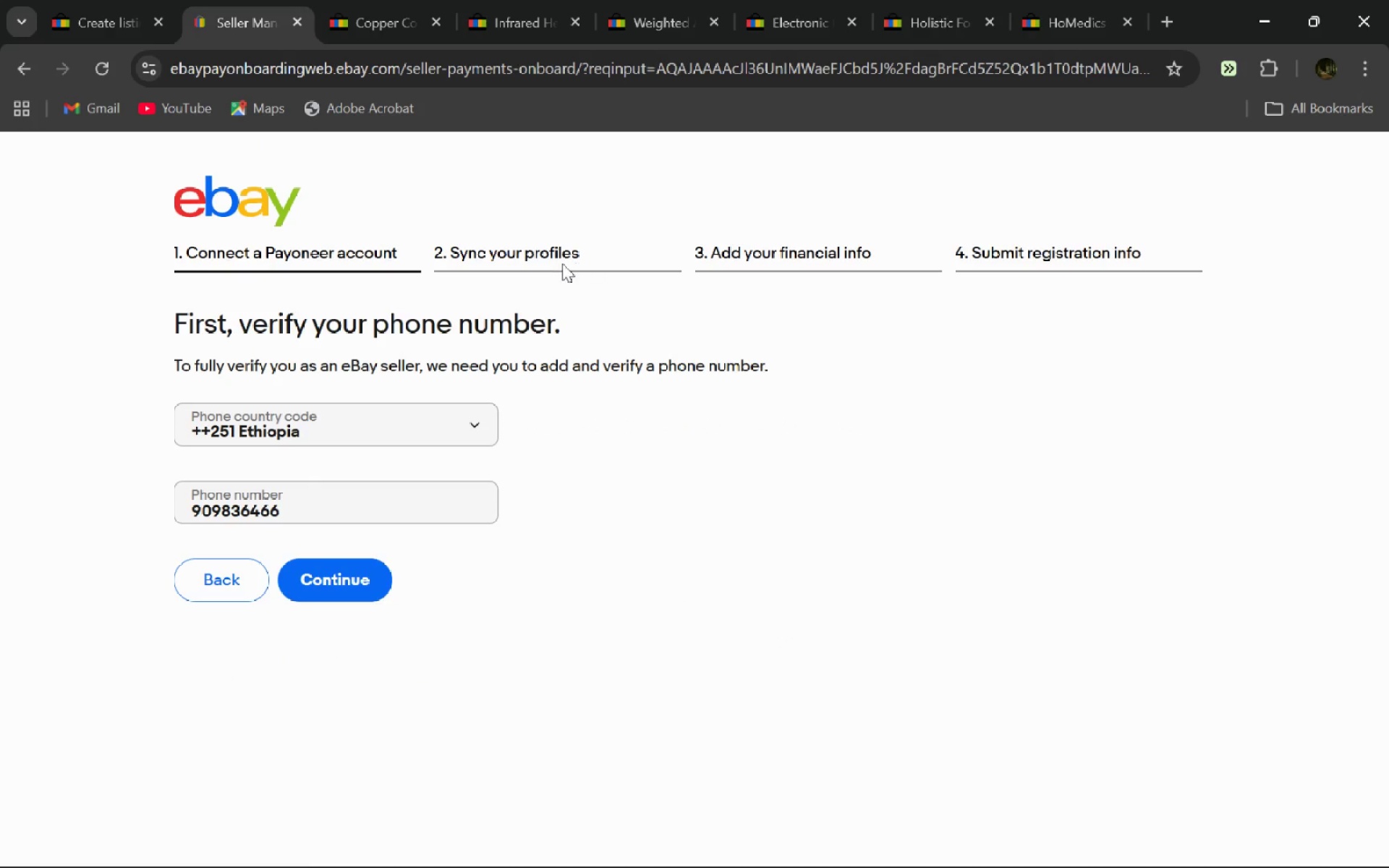 
left_click([350, 580])
 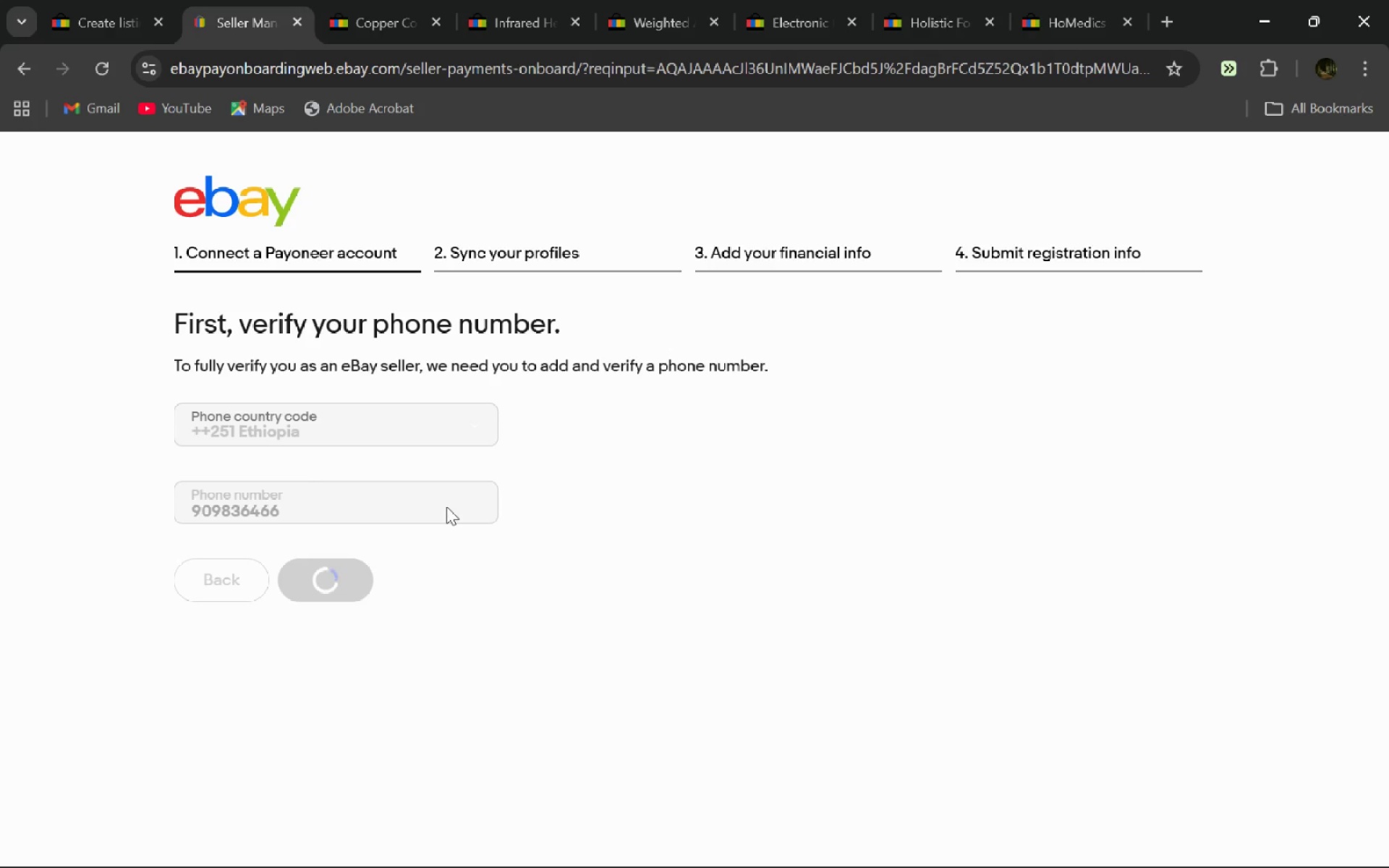 
wait(11.33)
 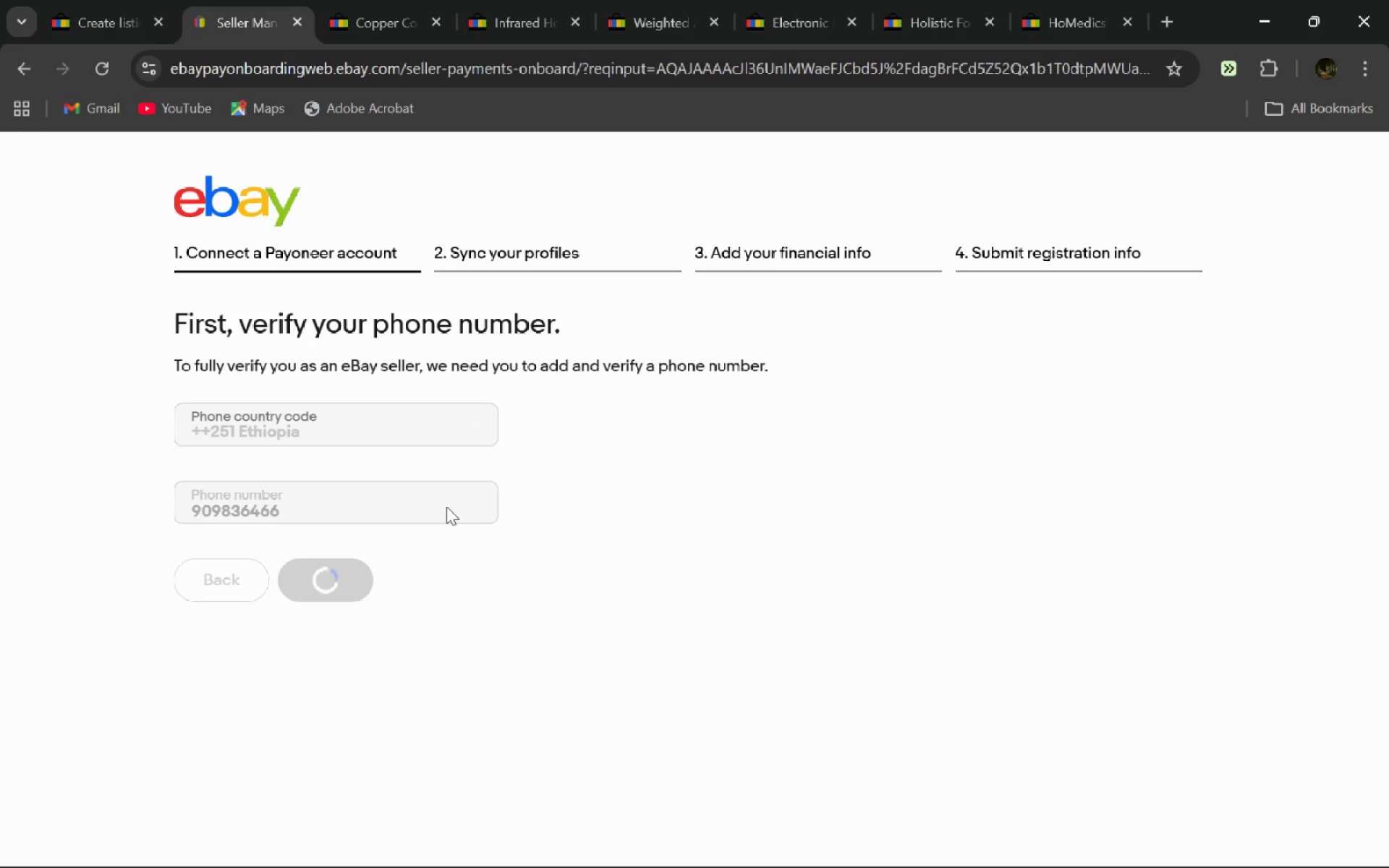 
left_click([577, 401])
 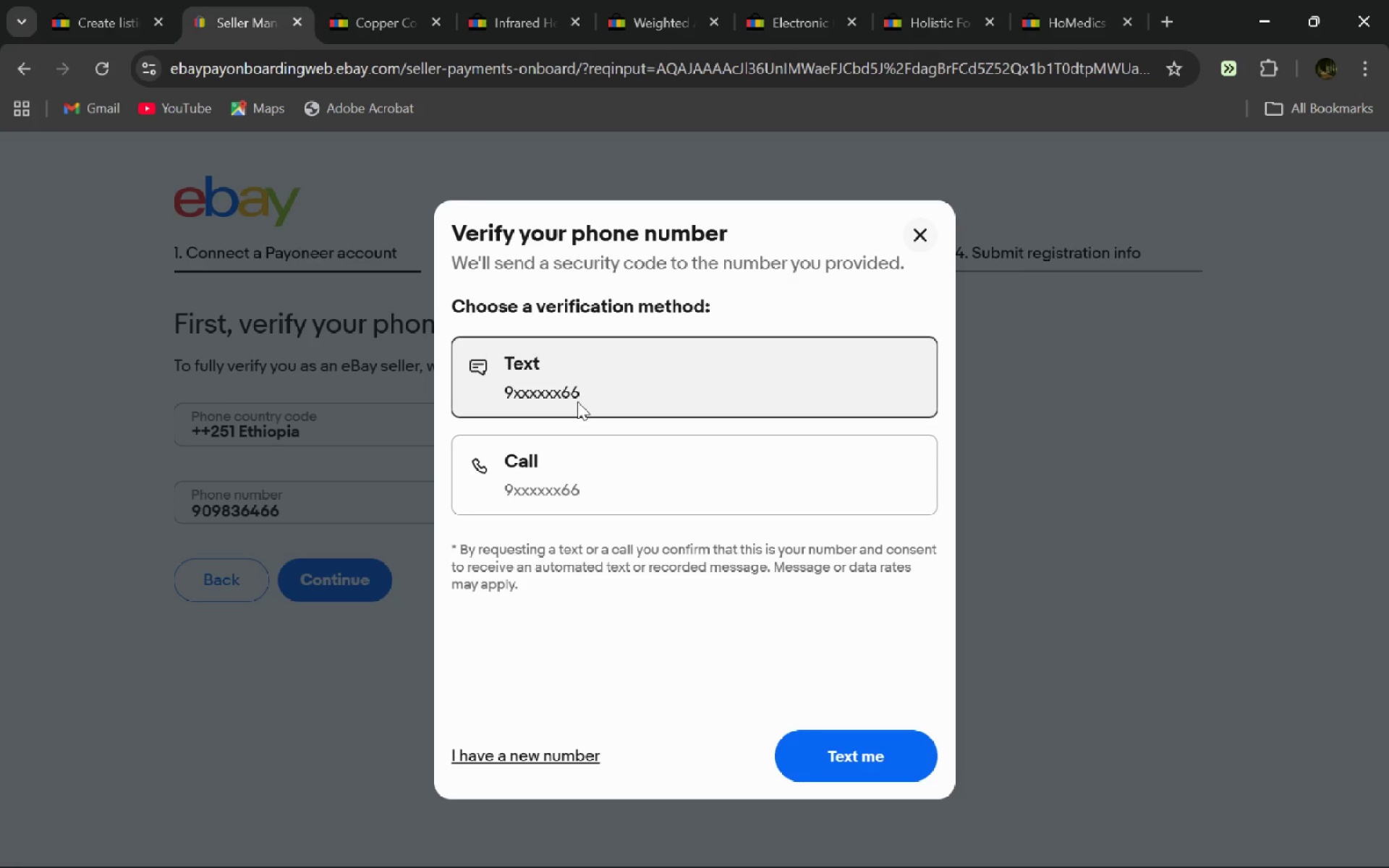 
wait(21.48)
 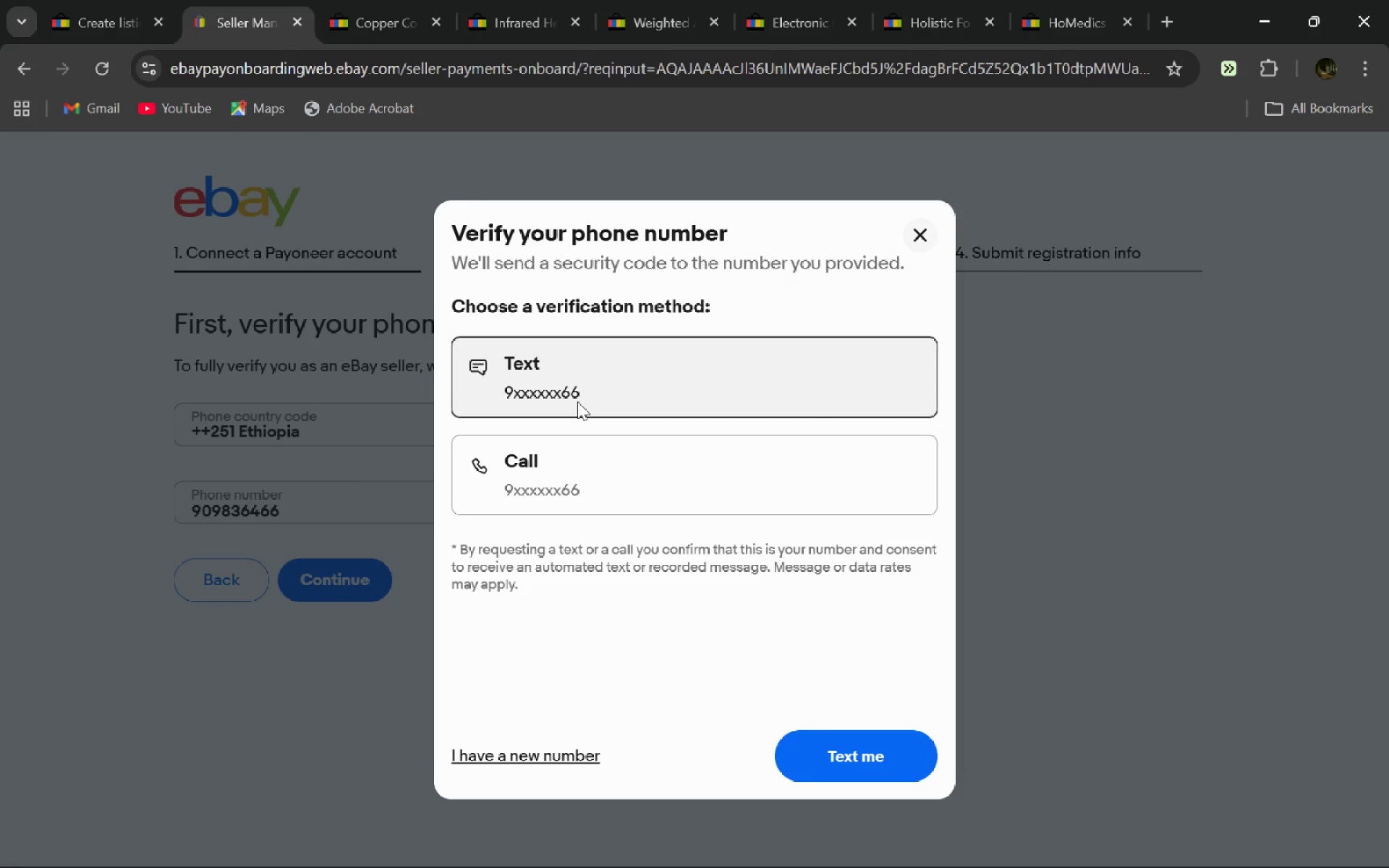 
left_click([577, 401])
 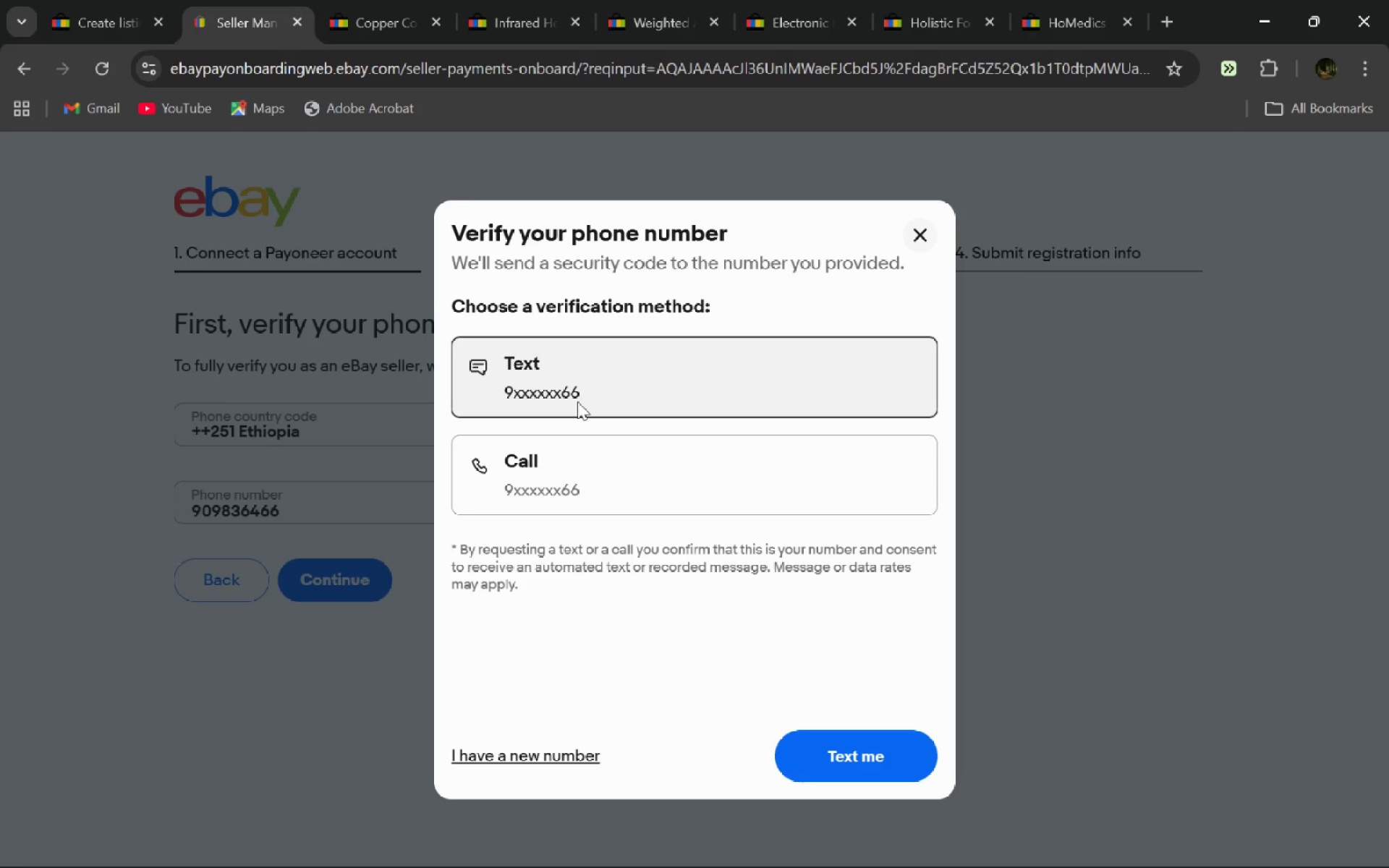 
left_click([577, 401])
 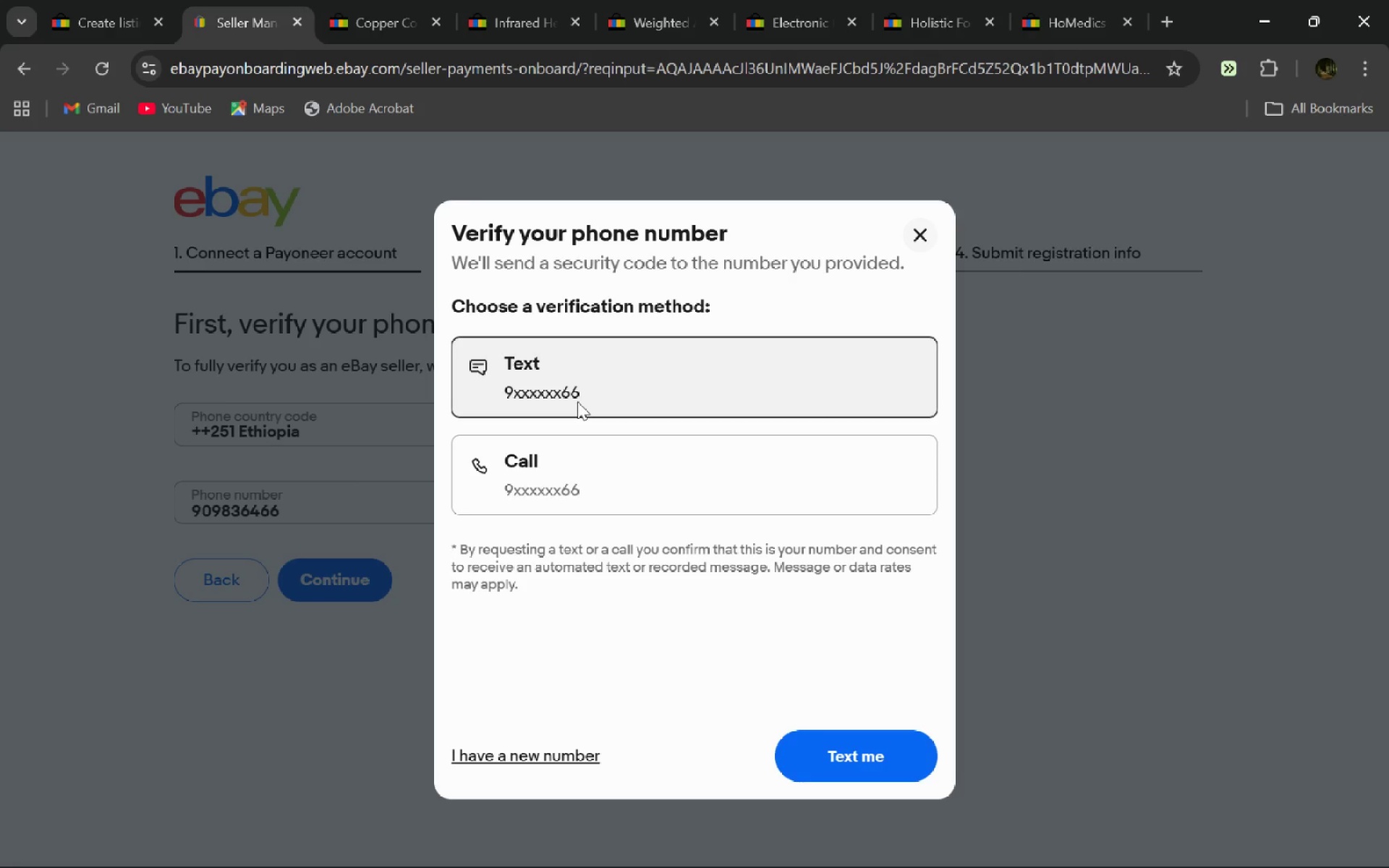 
wait(38.99)
 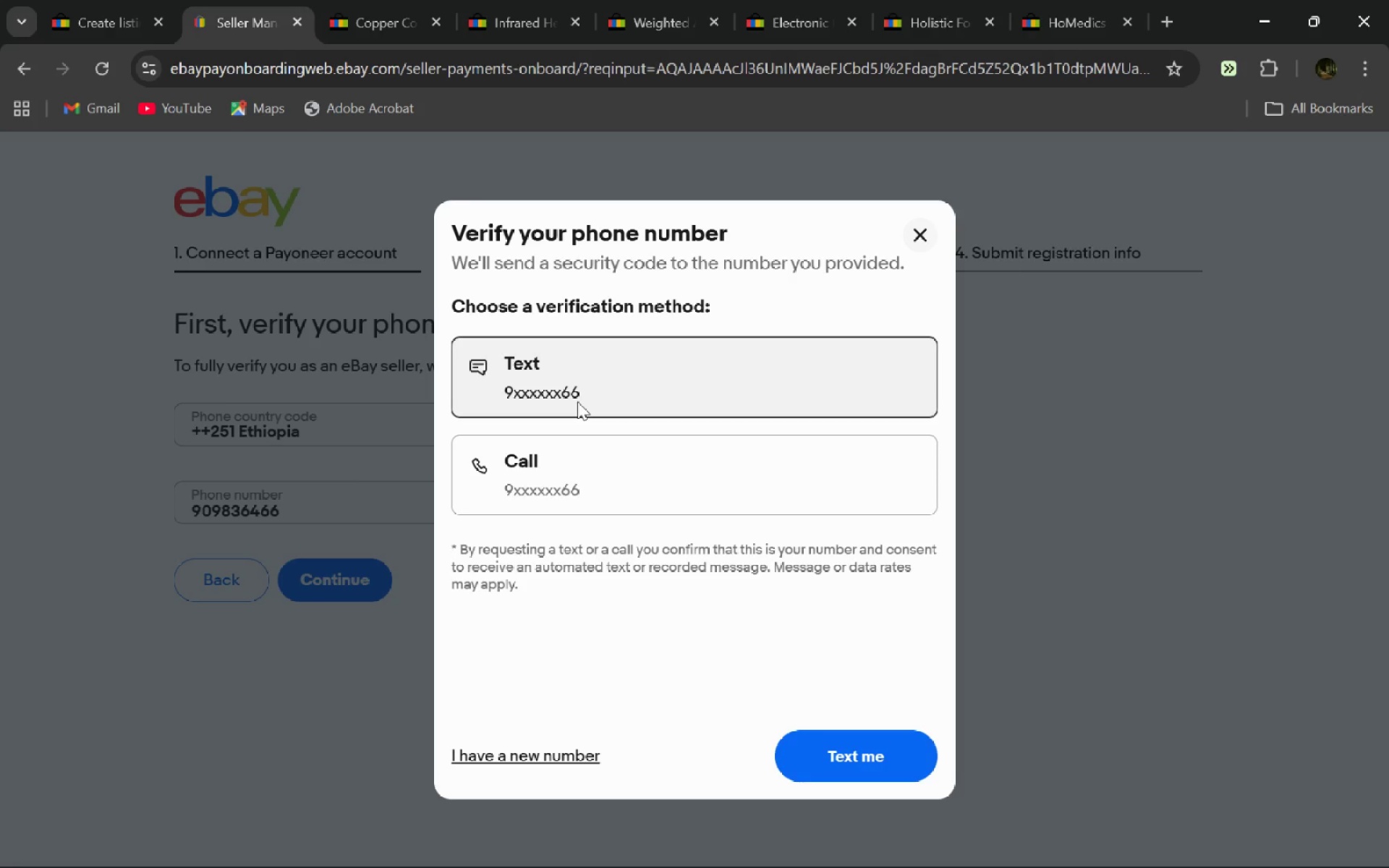 
key(Control+ControlLeft)
 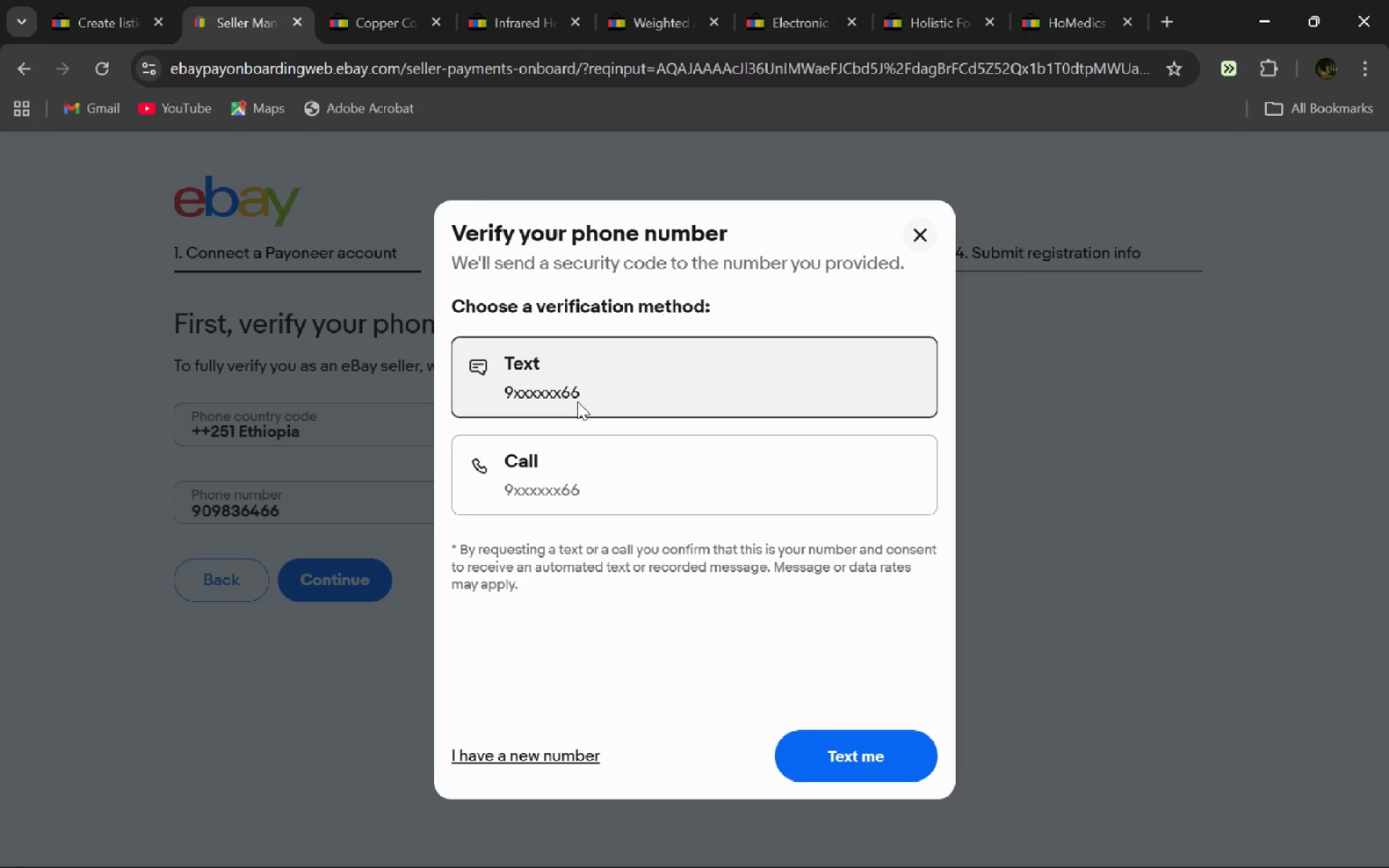 
wait(6.64)
 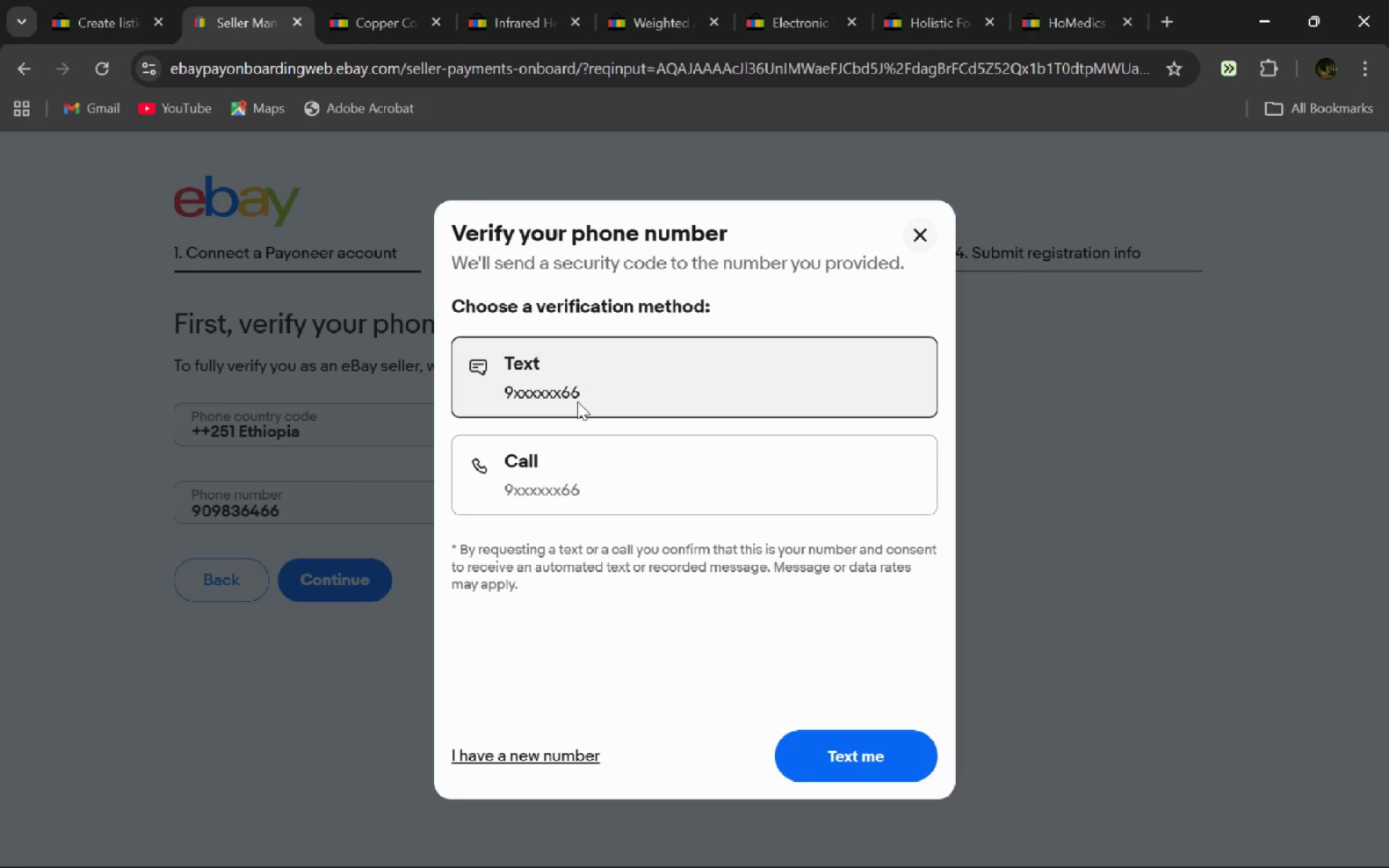 
left_click([577, 401])
 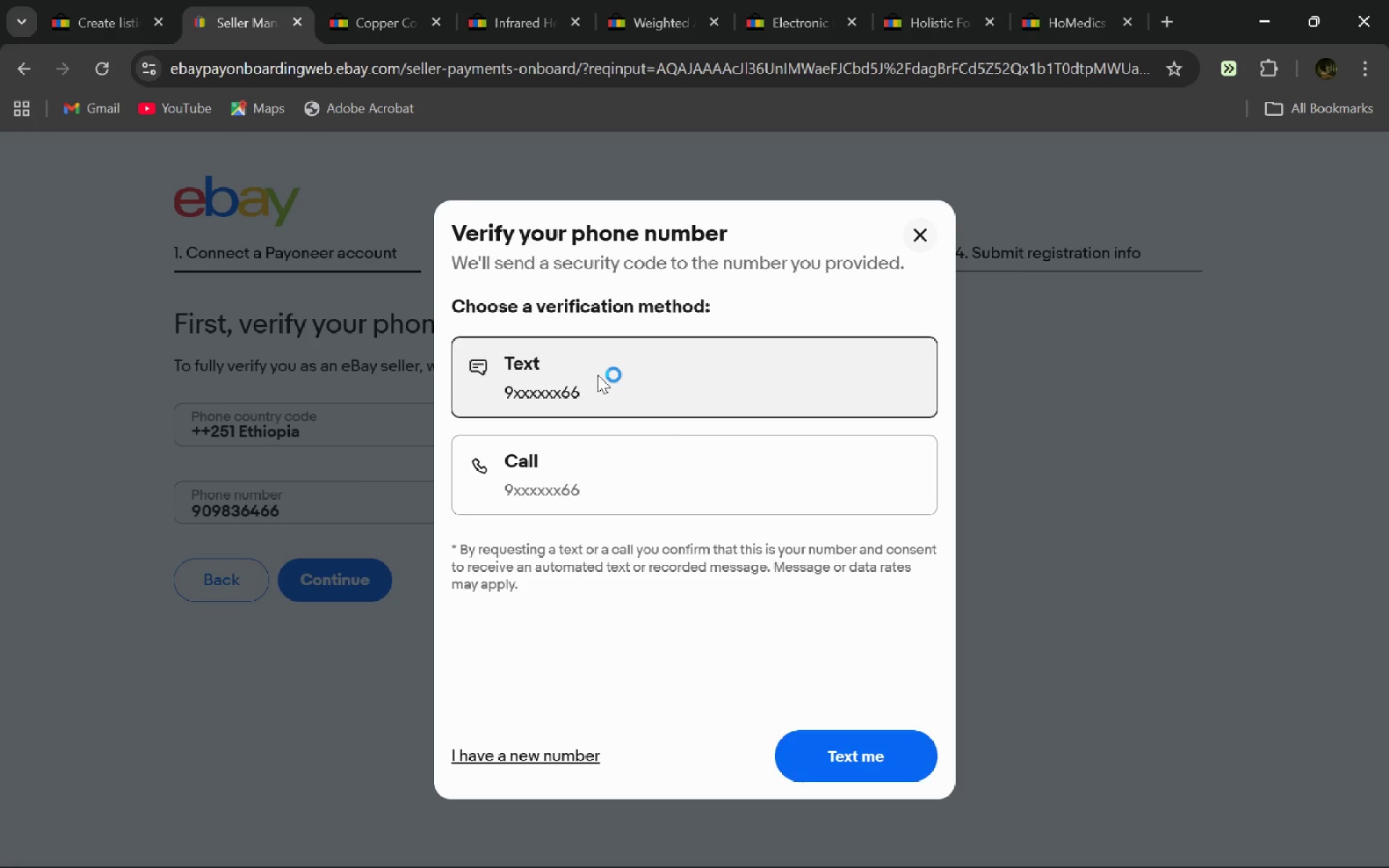 
left_click([598, 375])
 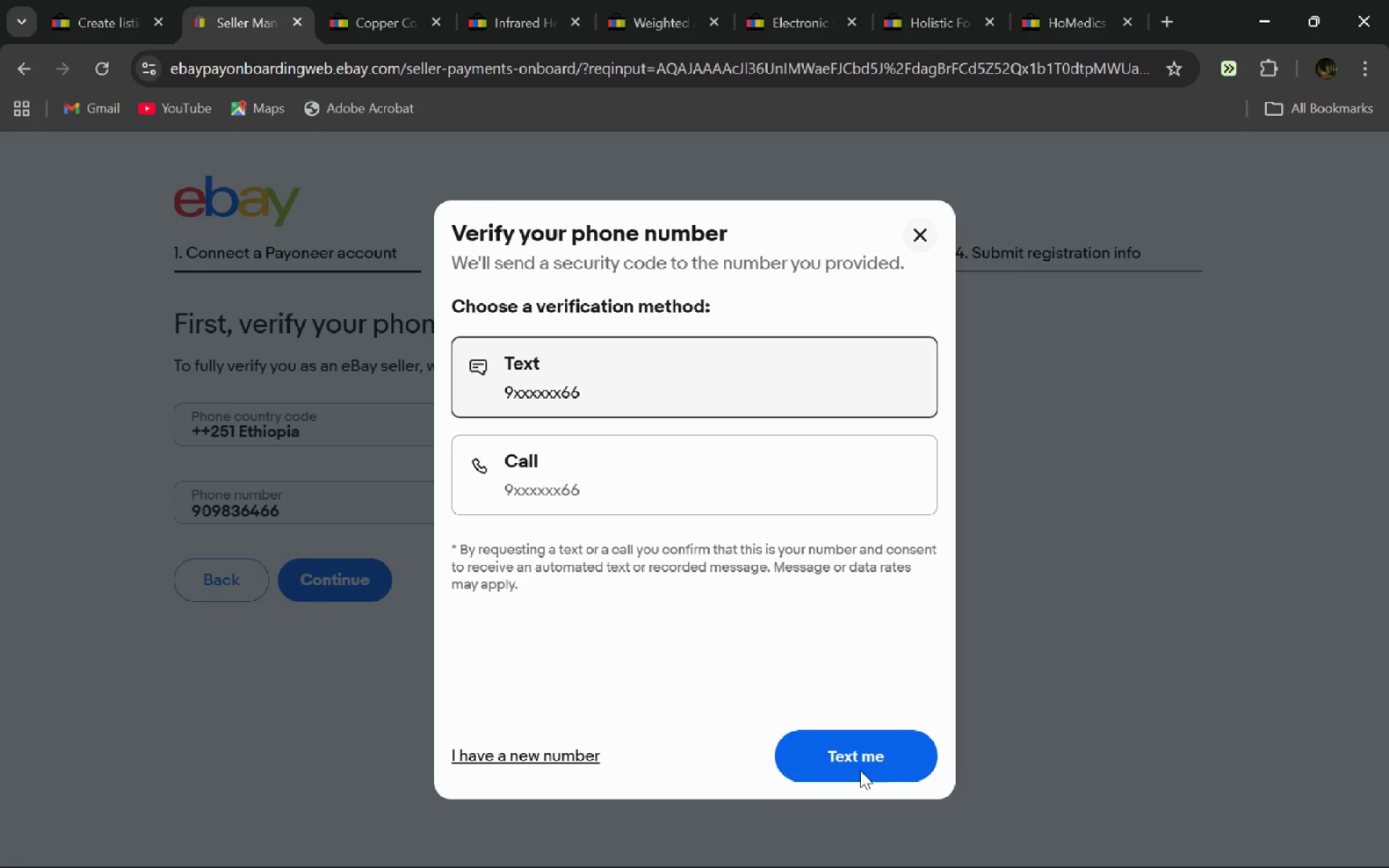 
left_click([860, 770])
 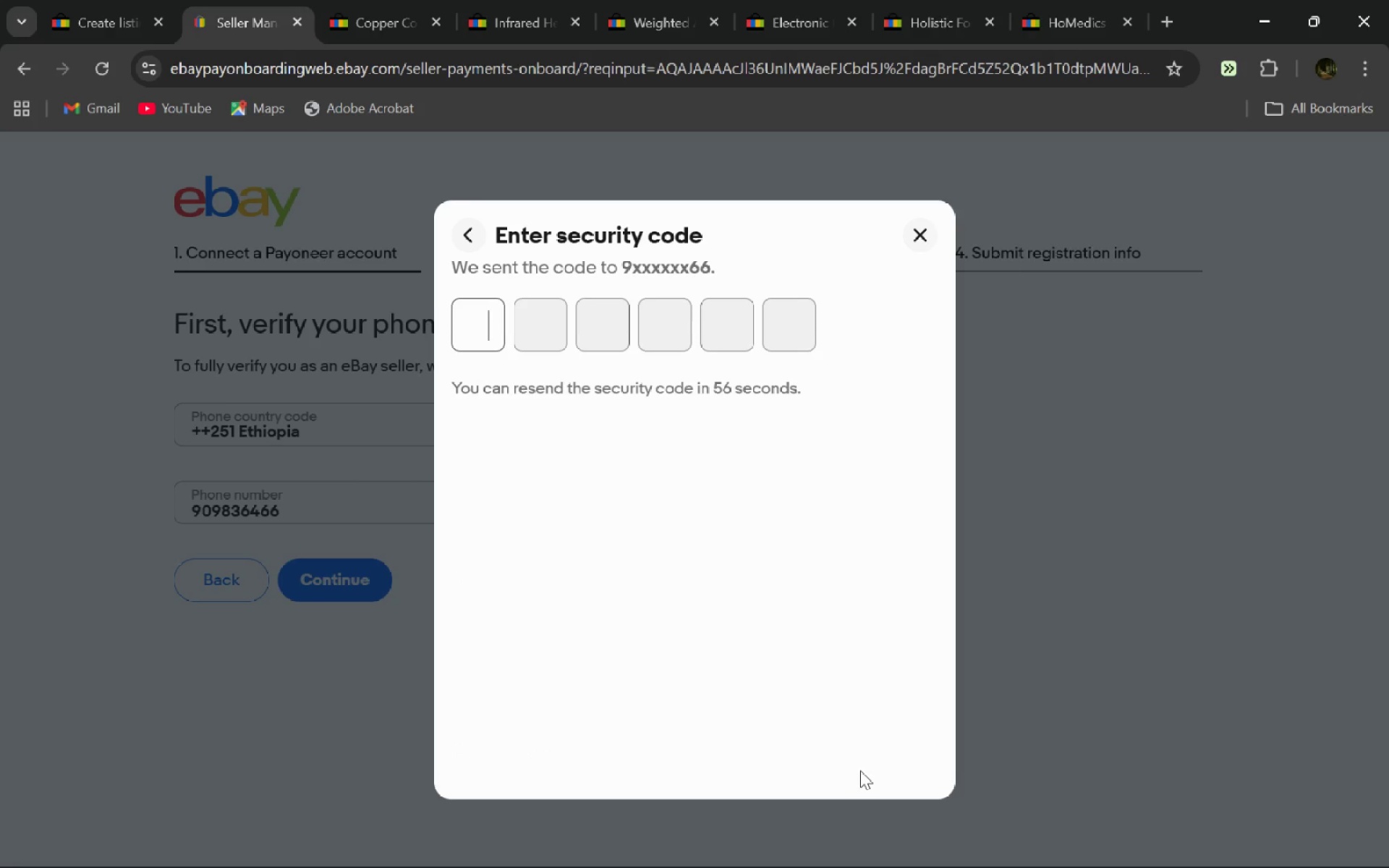 
wait(10.84)
 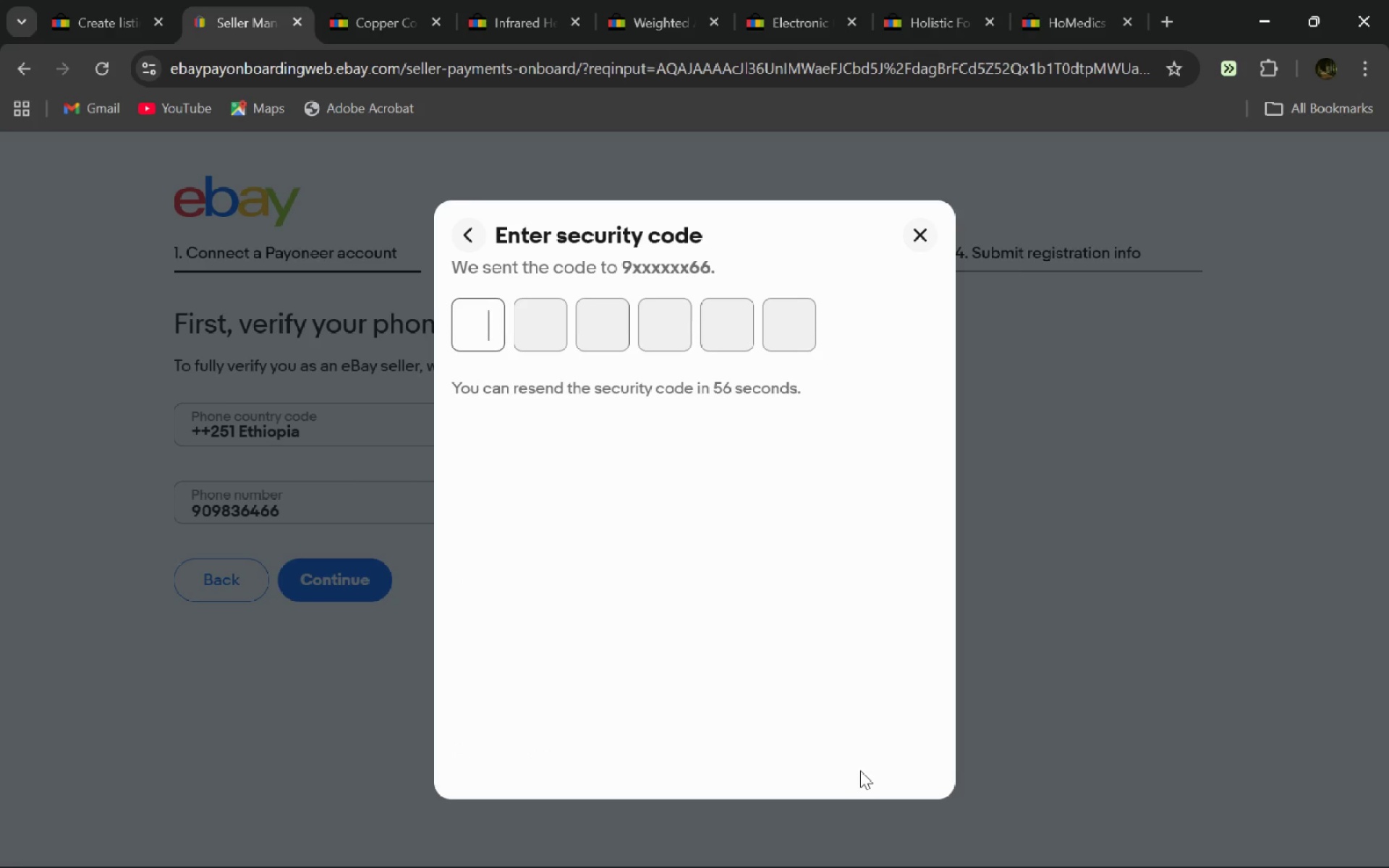 
type(639436)
 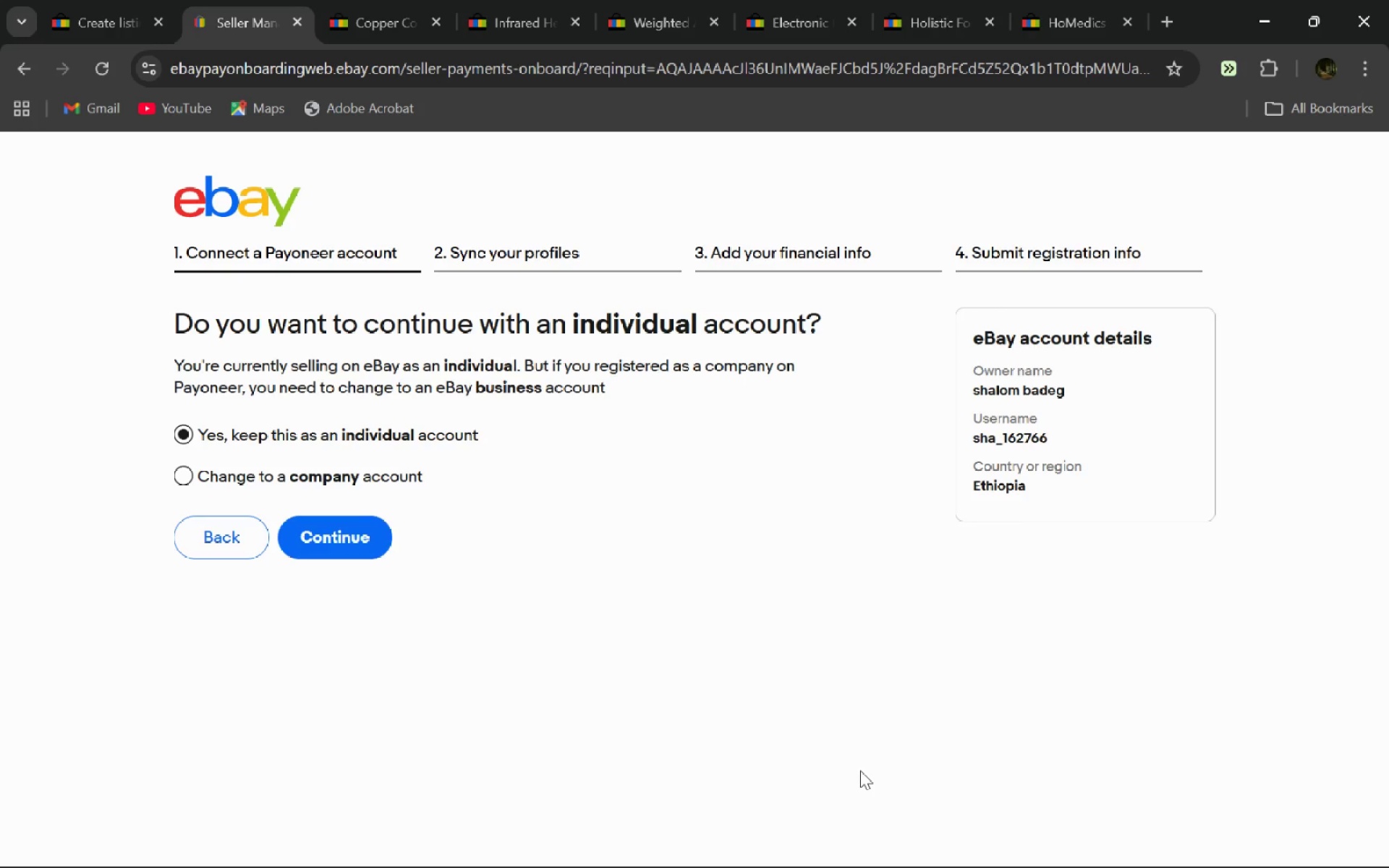 
wait(35.39)
 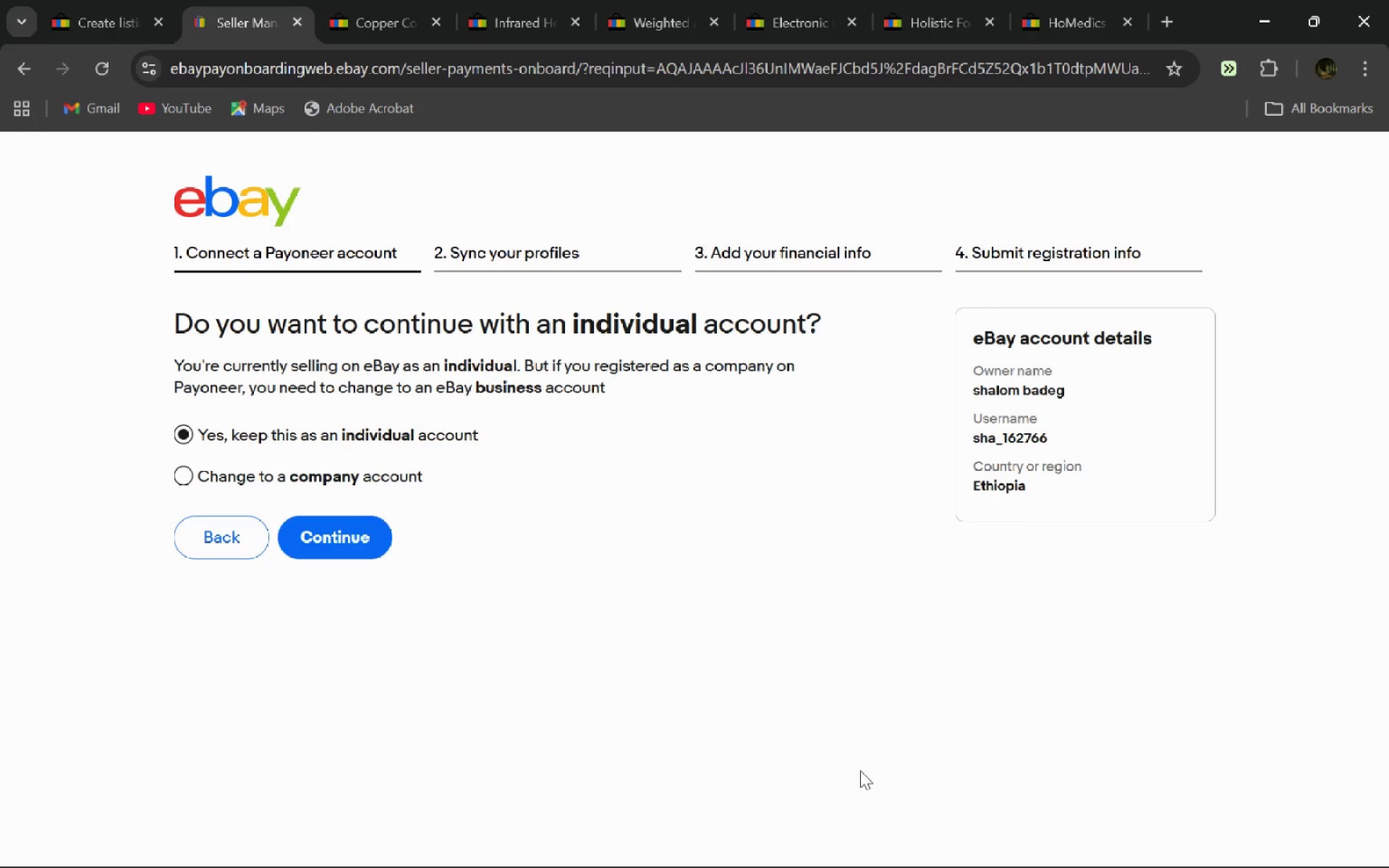 
left_click([328, 532])
 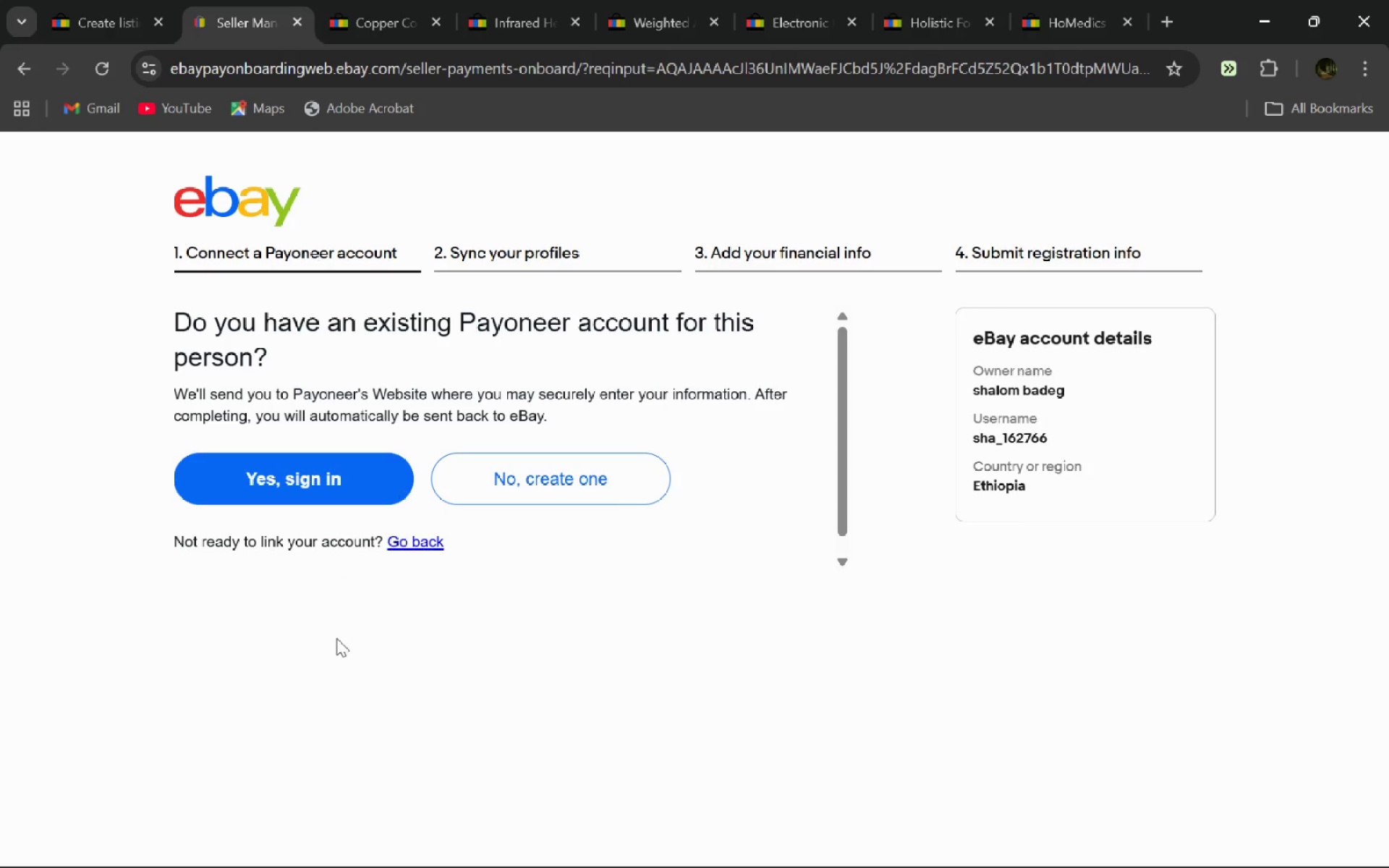 
wait(22.03)
 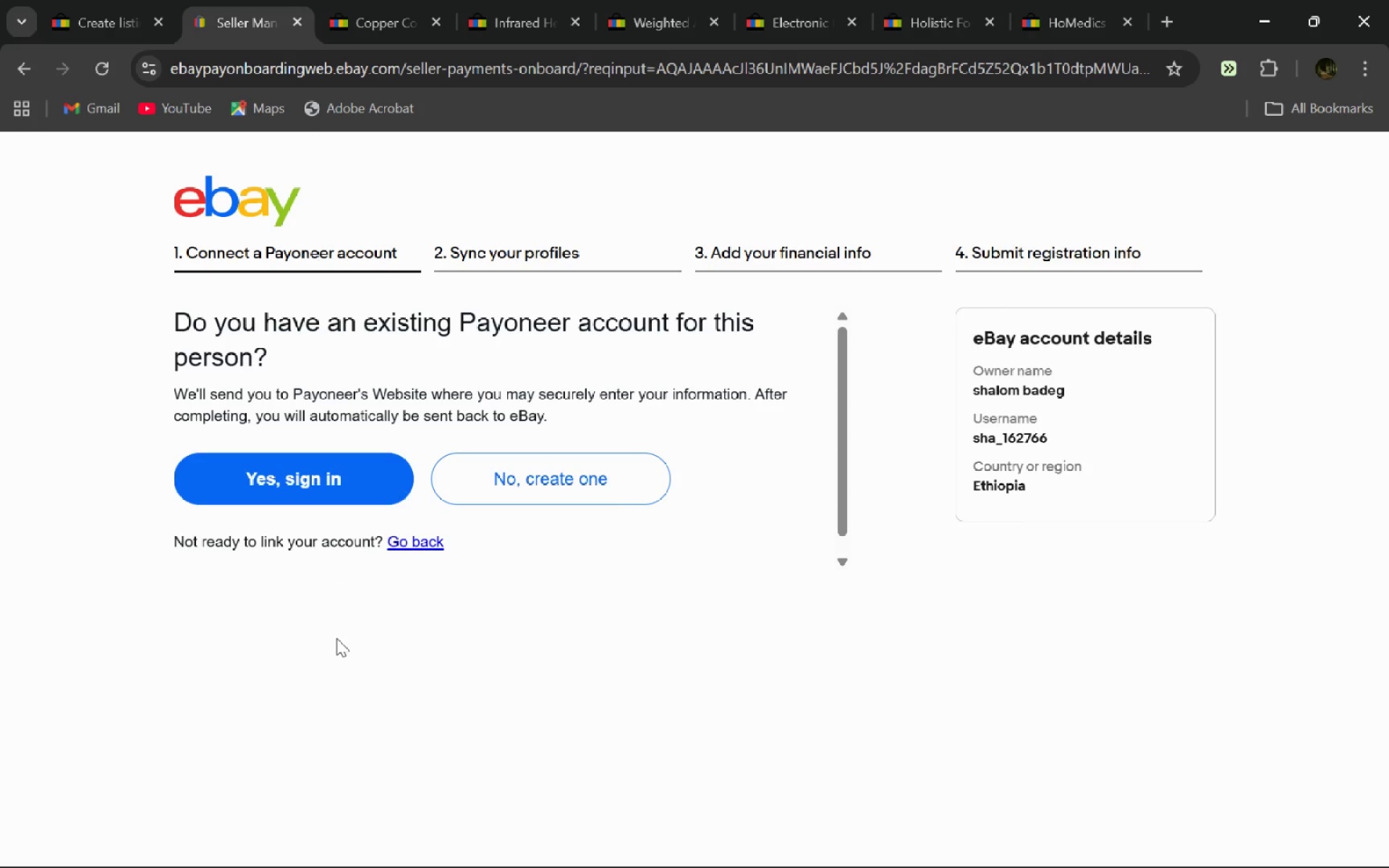 
left_click([523, 482])
 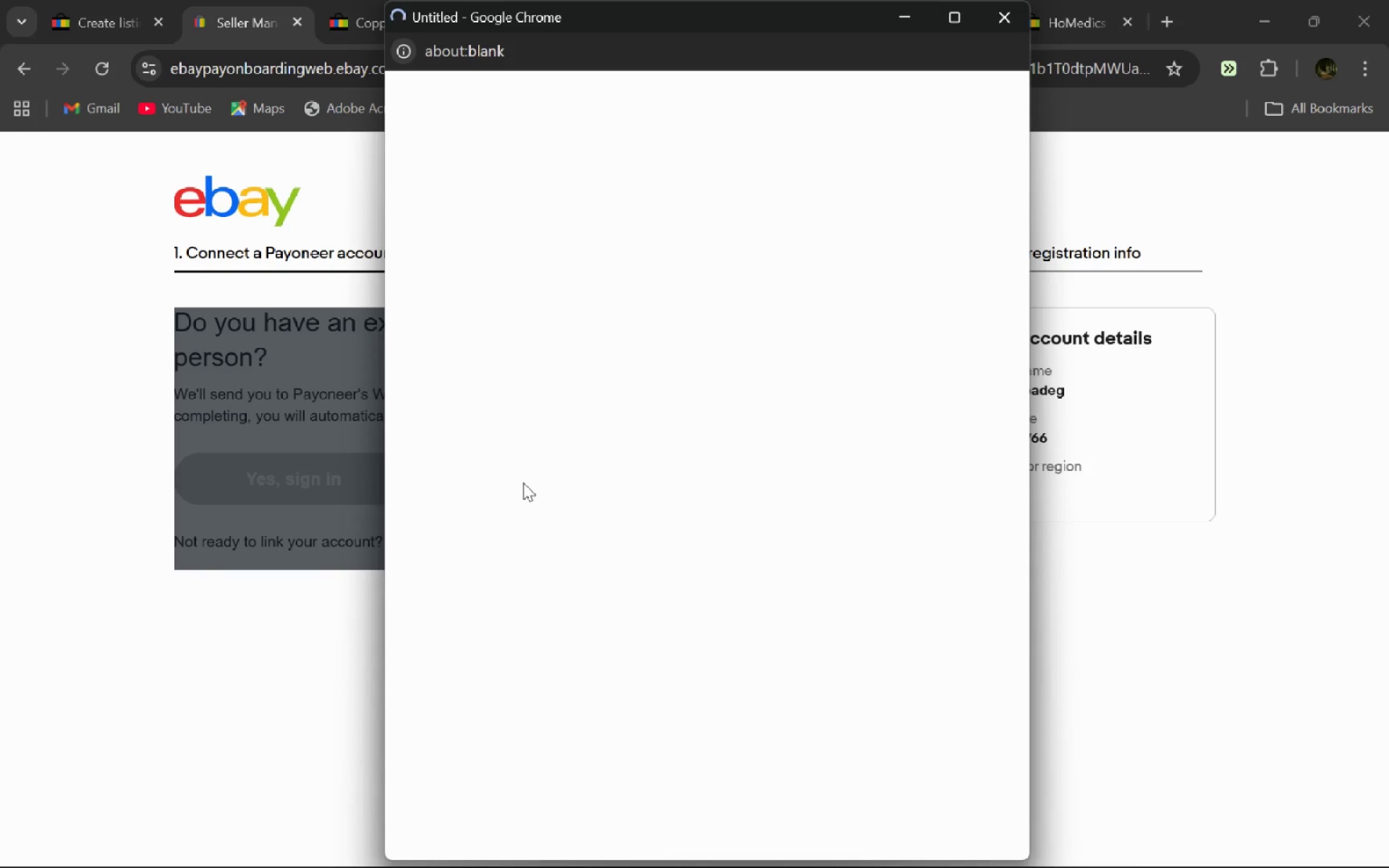 
wait(9.0)
 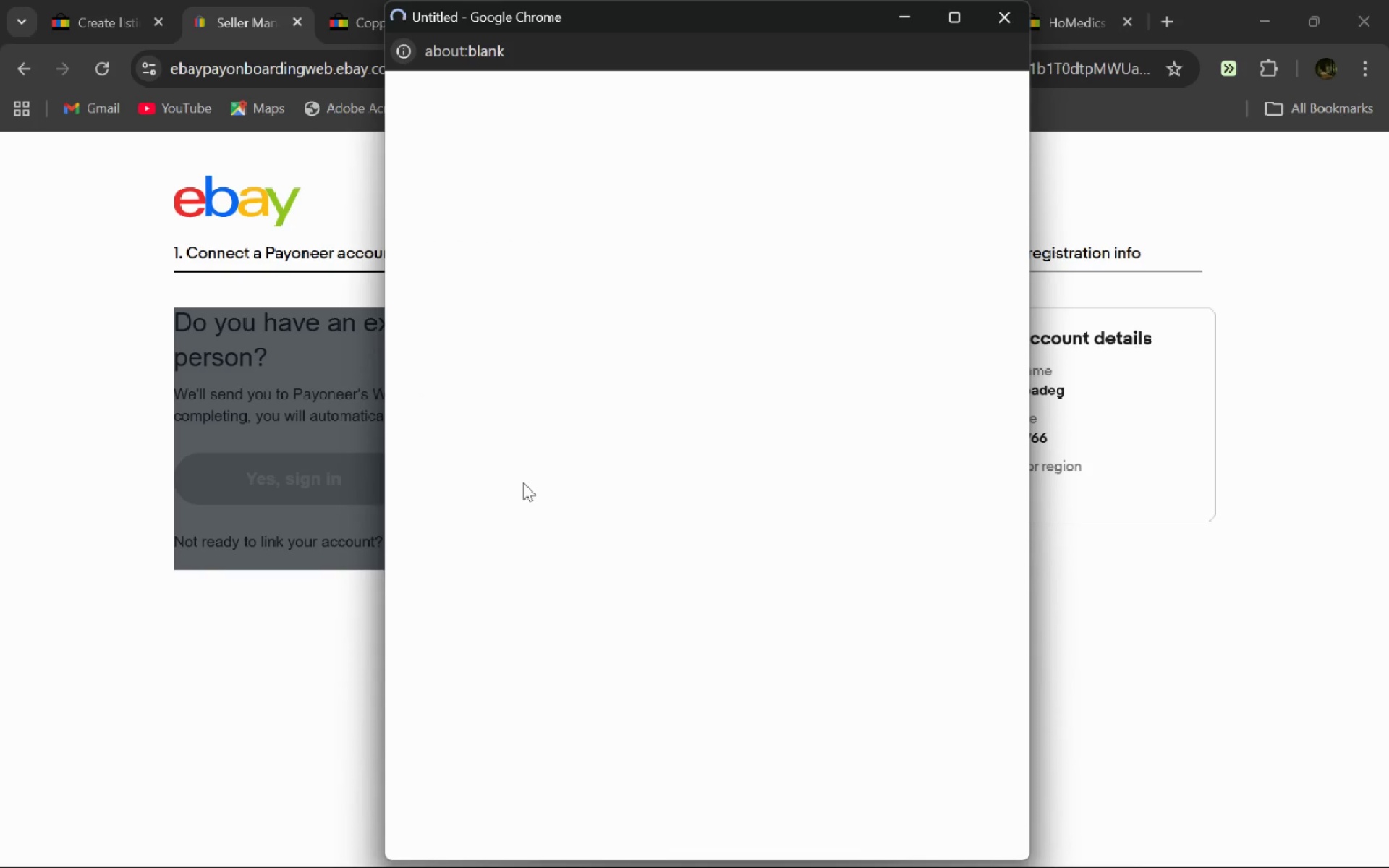 
left_click([523, 482])
 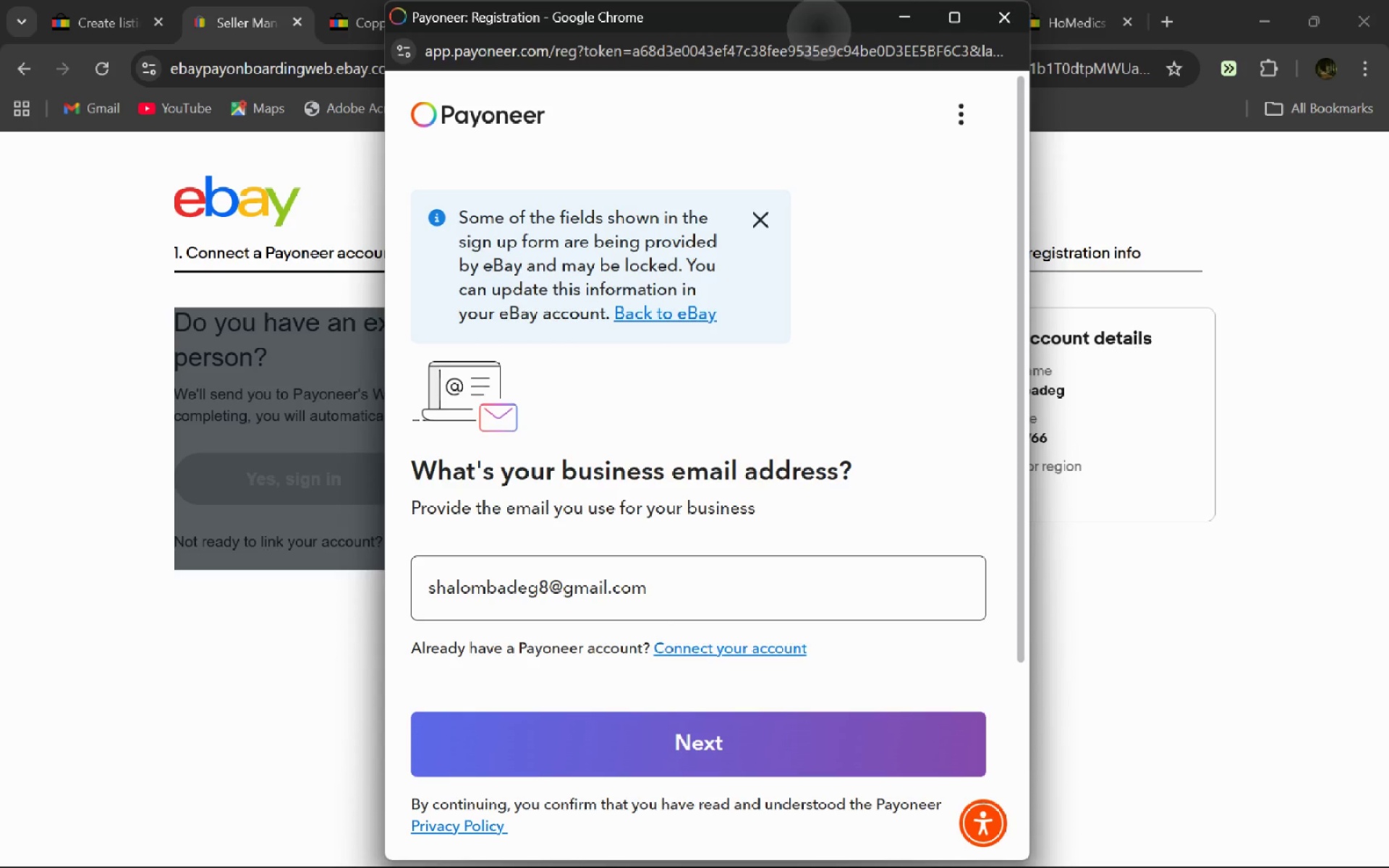 
wait(30.0)
 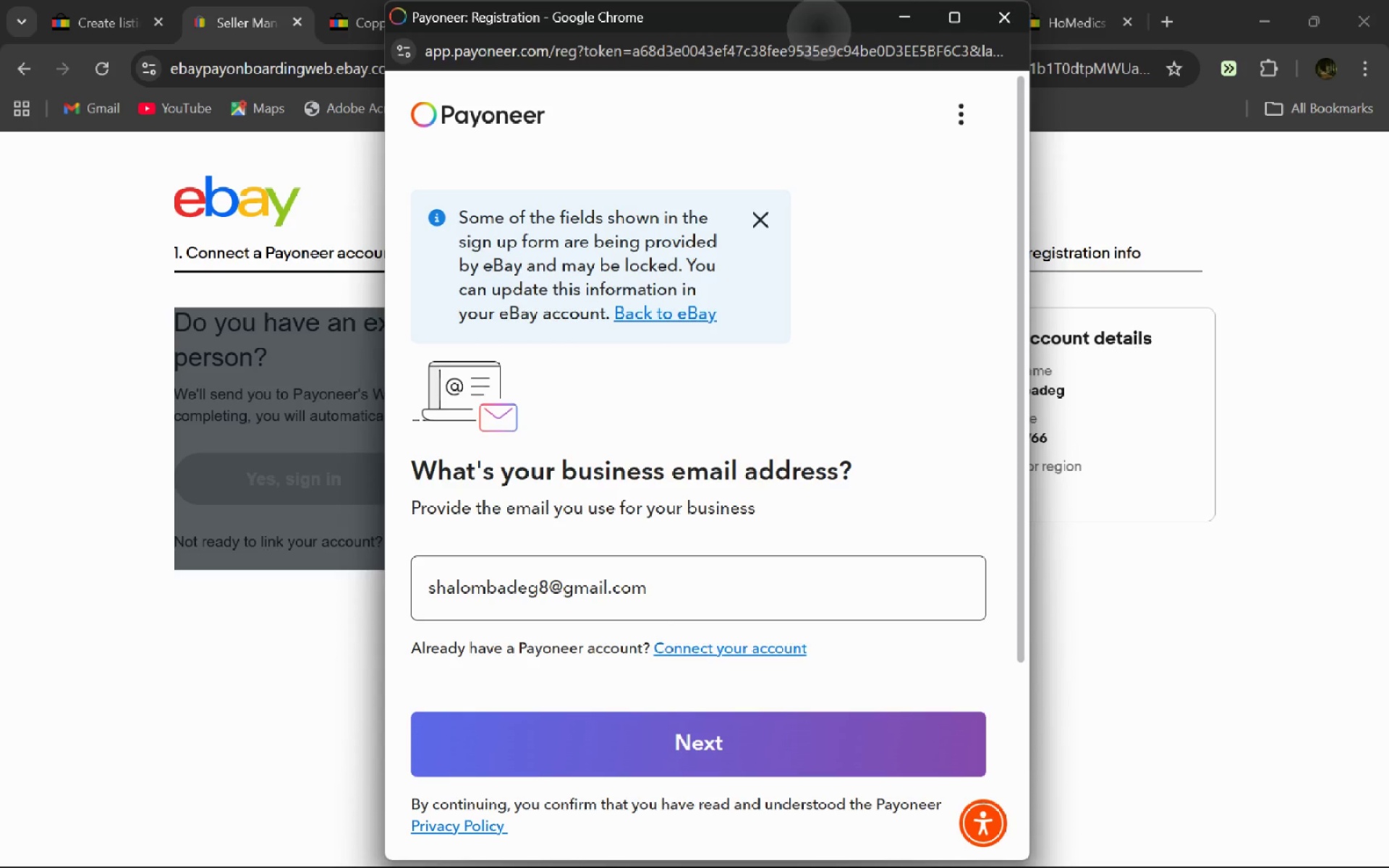 
key(Alt+AltLeft)
 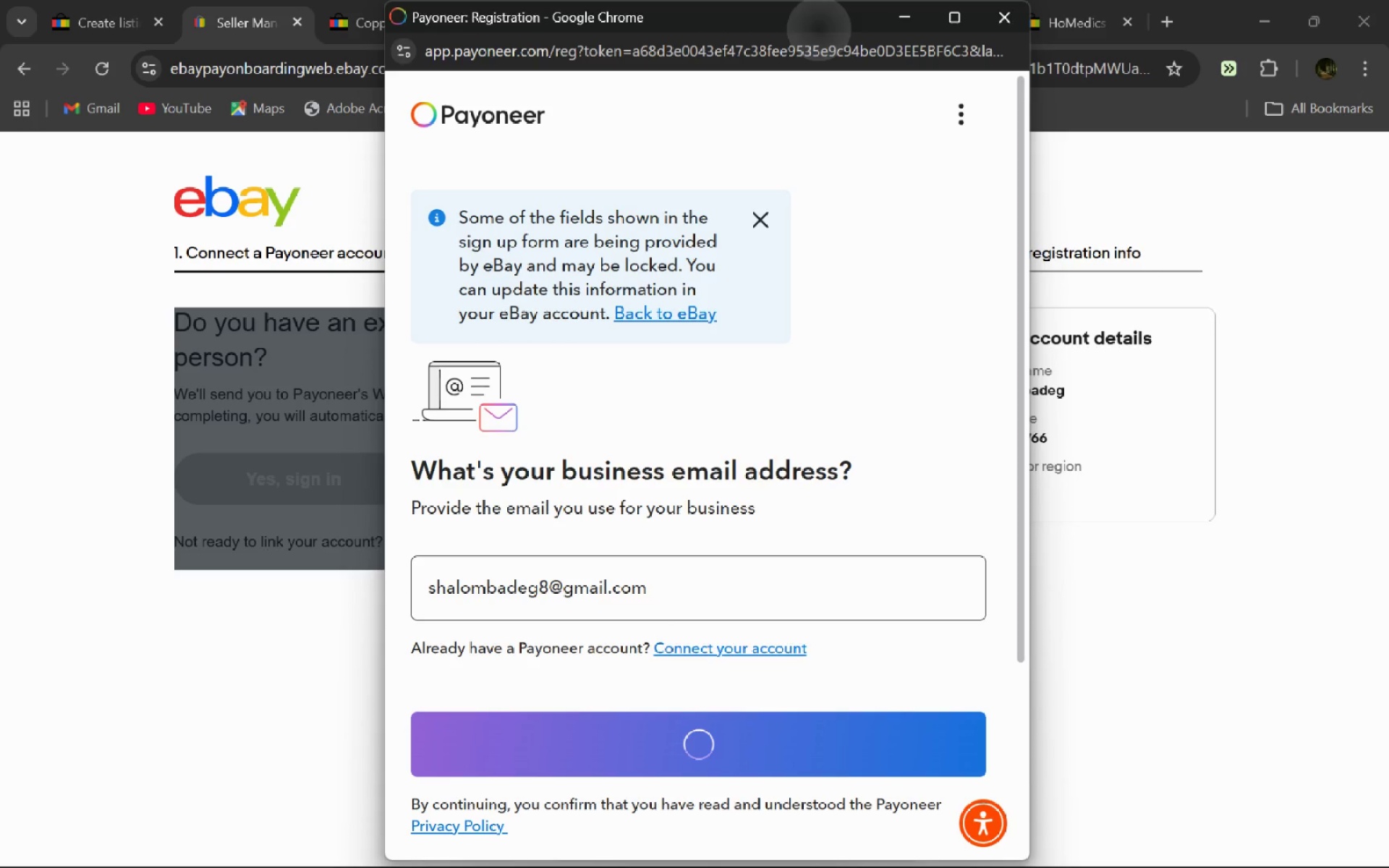 
key(Alt+Tab)
 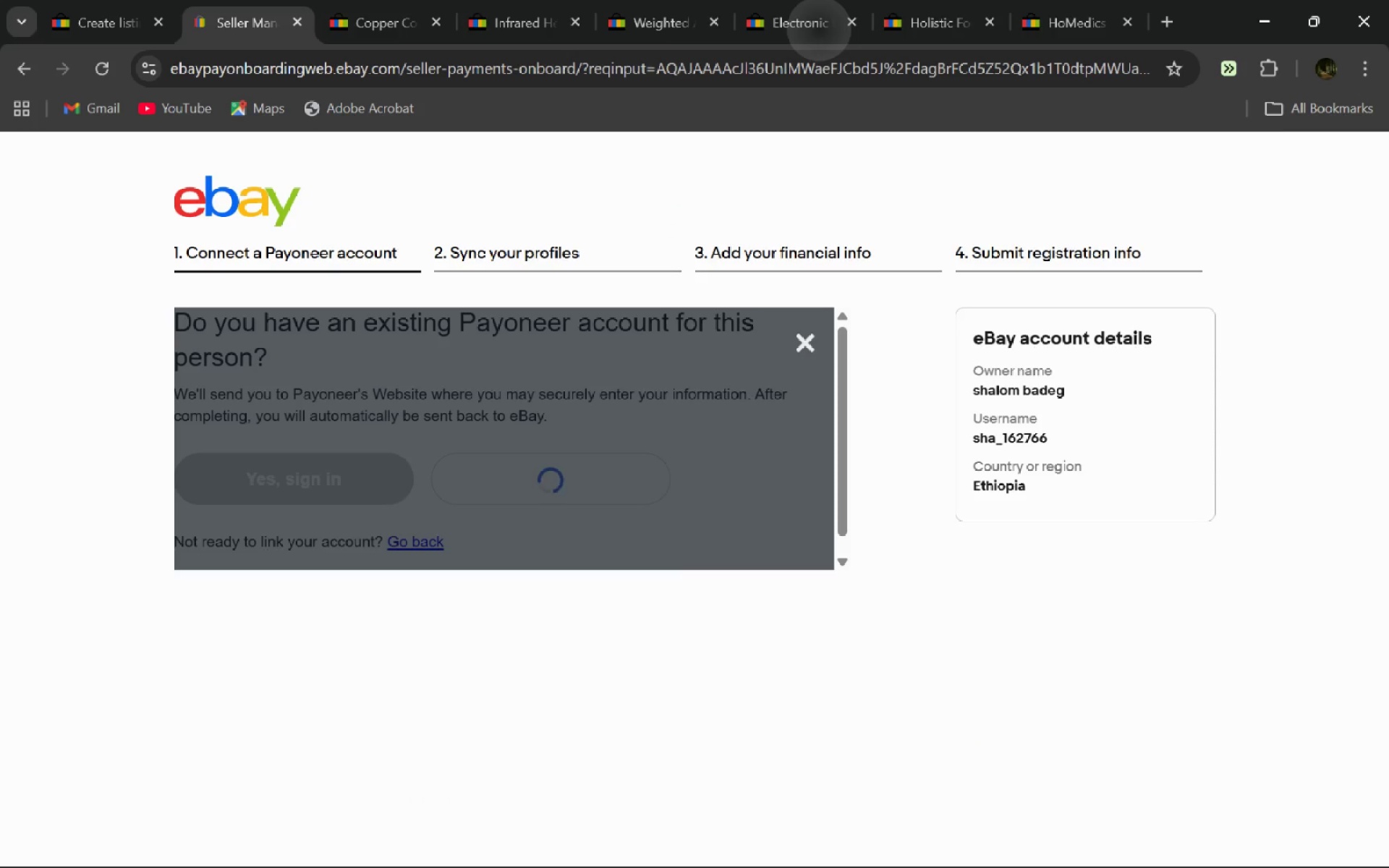 
key(Alt+AltLeft)
 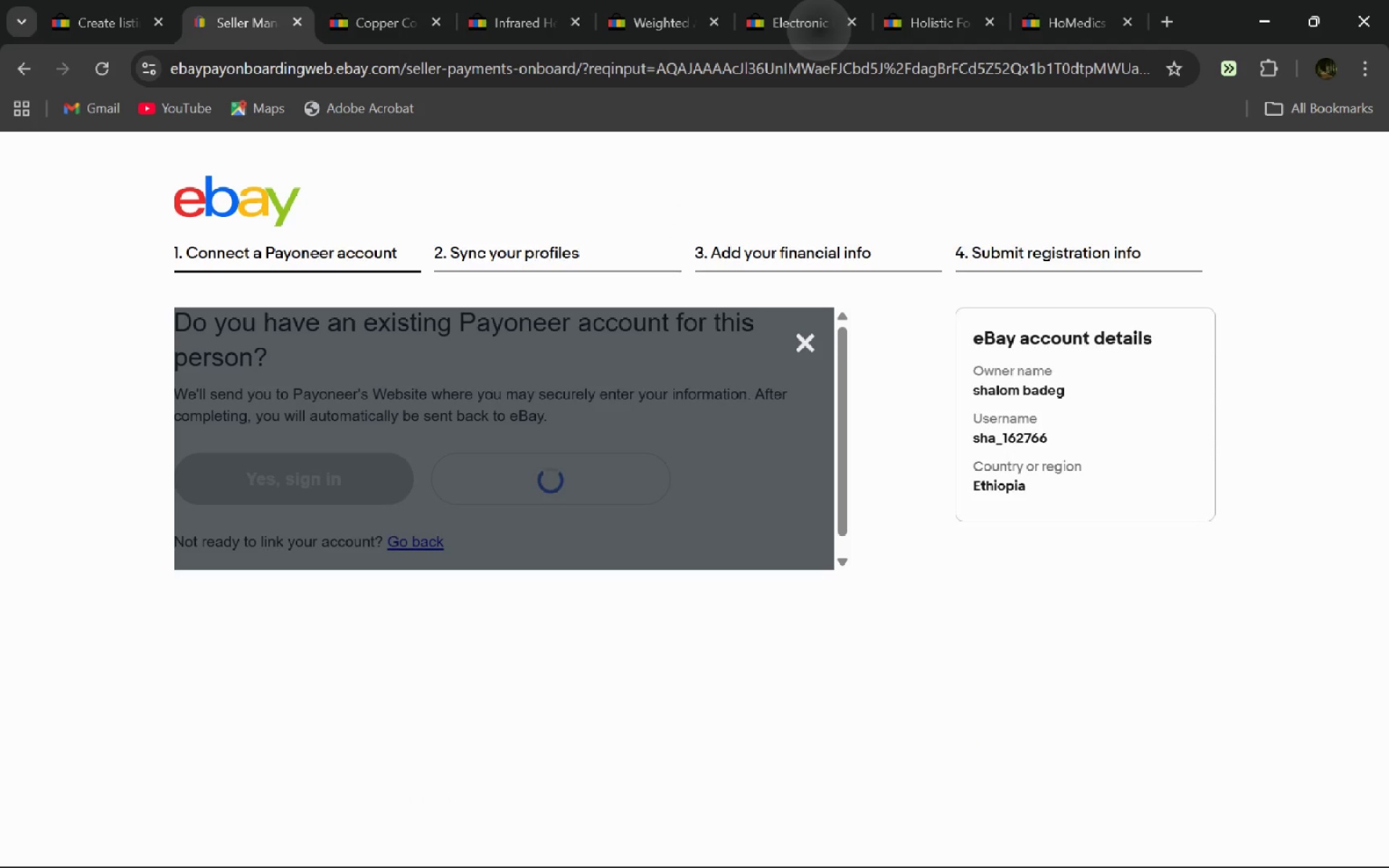 
type( touch)
 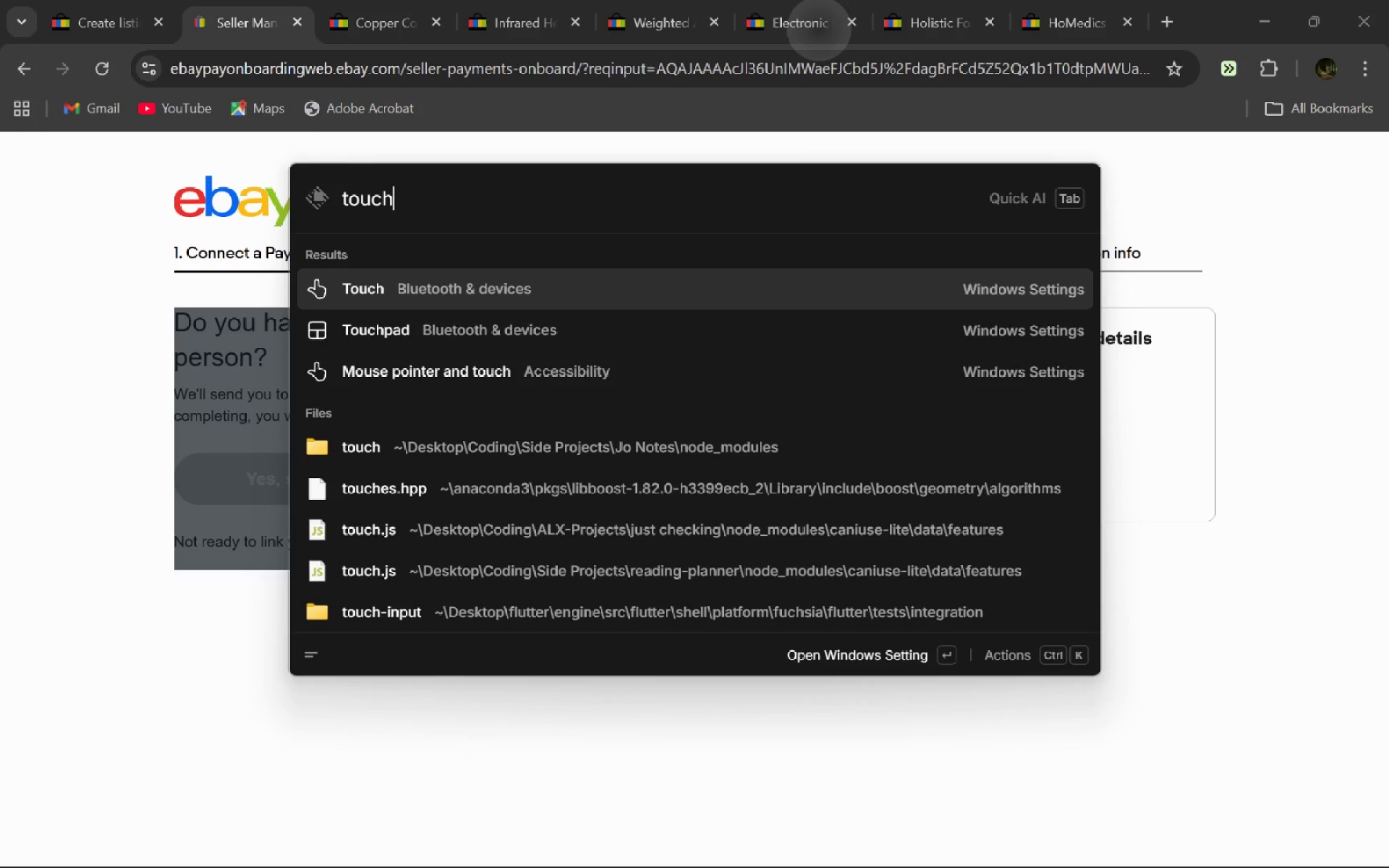 
key(ArrowDown)
 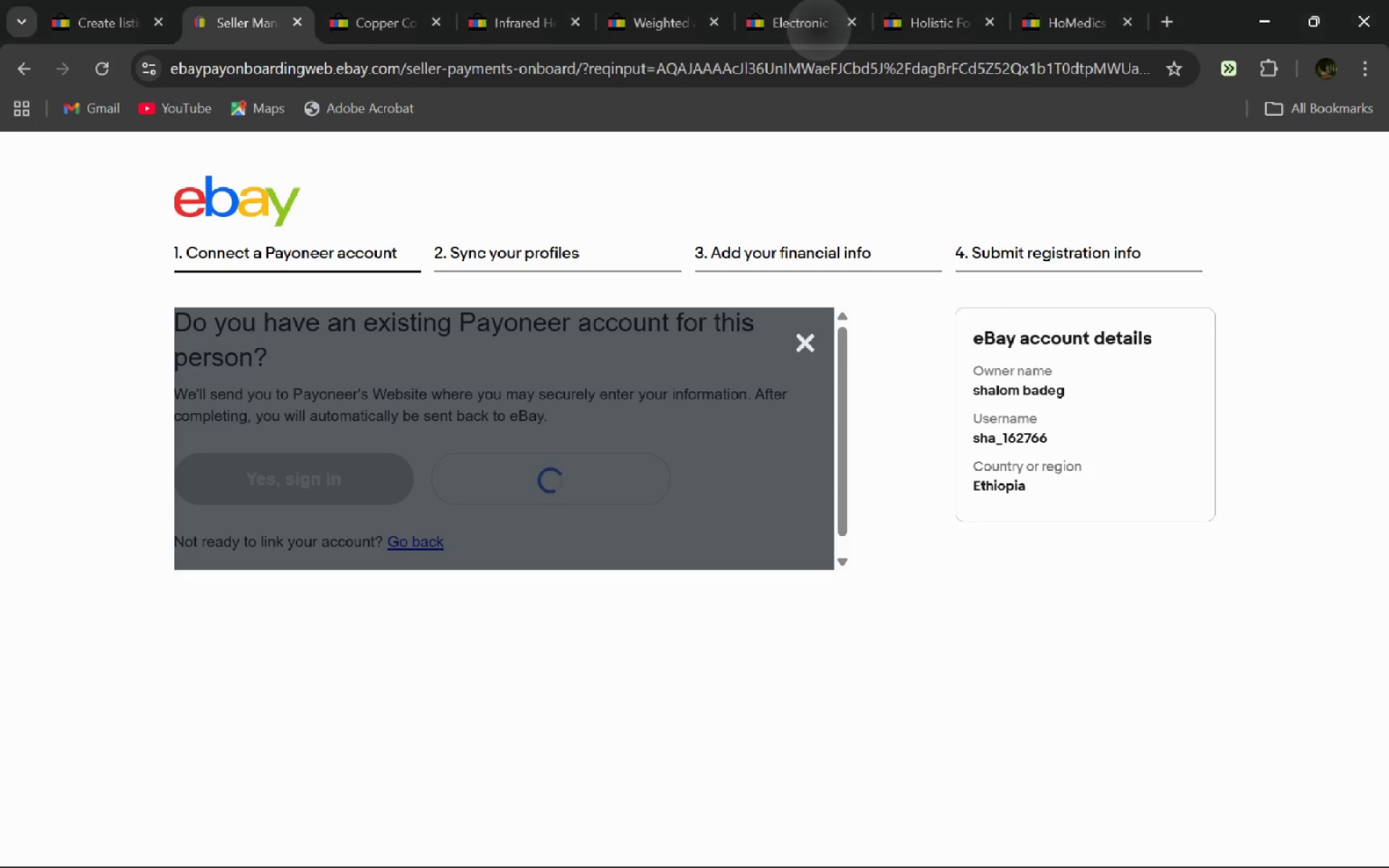 
key(Enter)
 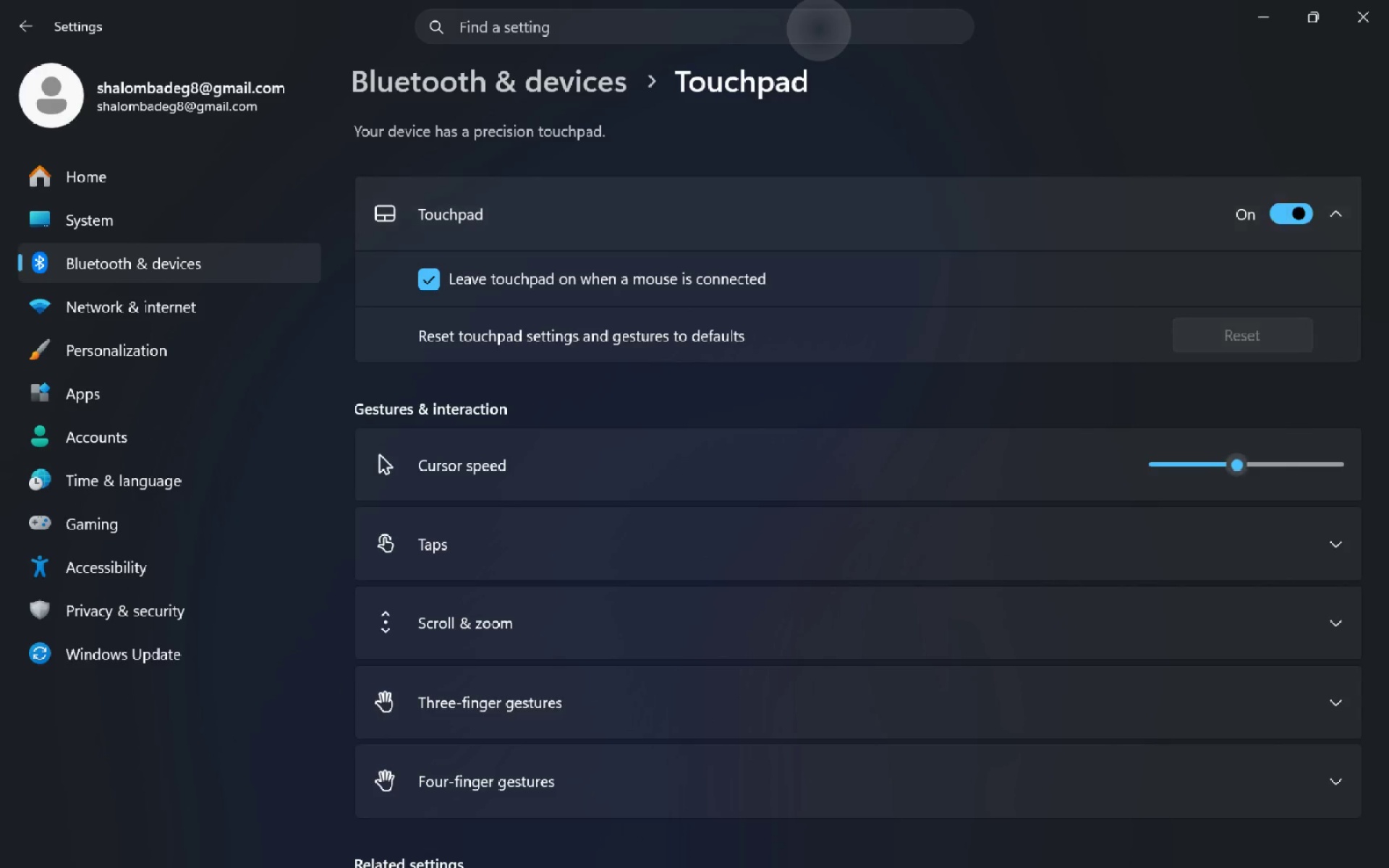 
wait(6.31)
 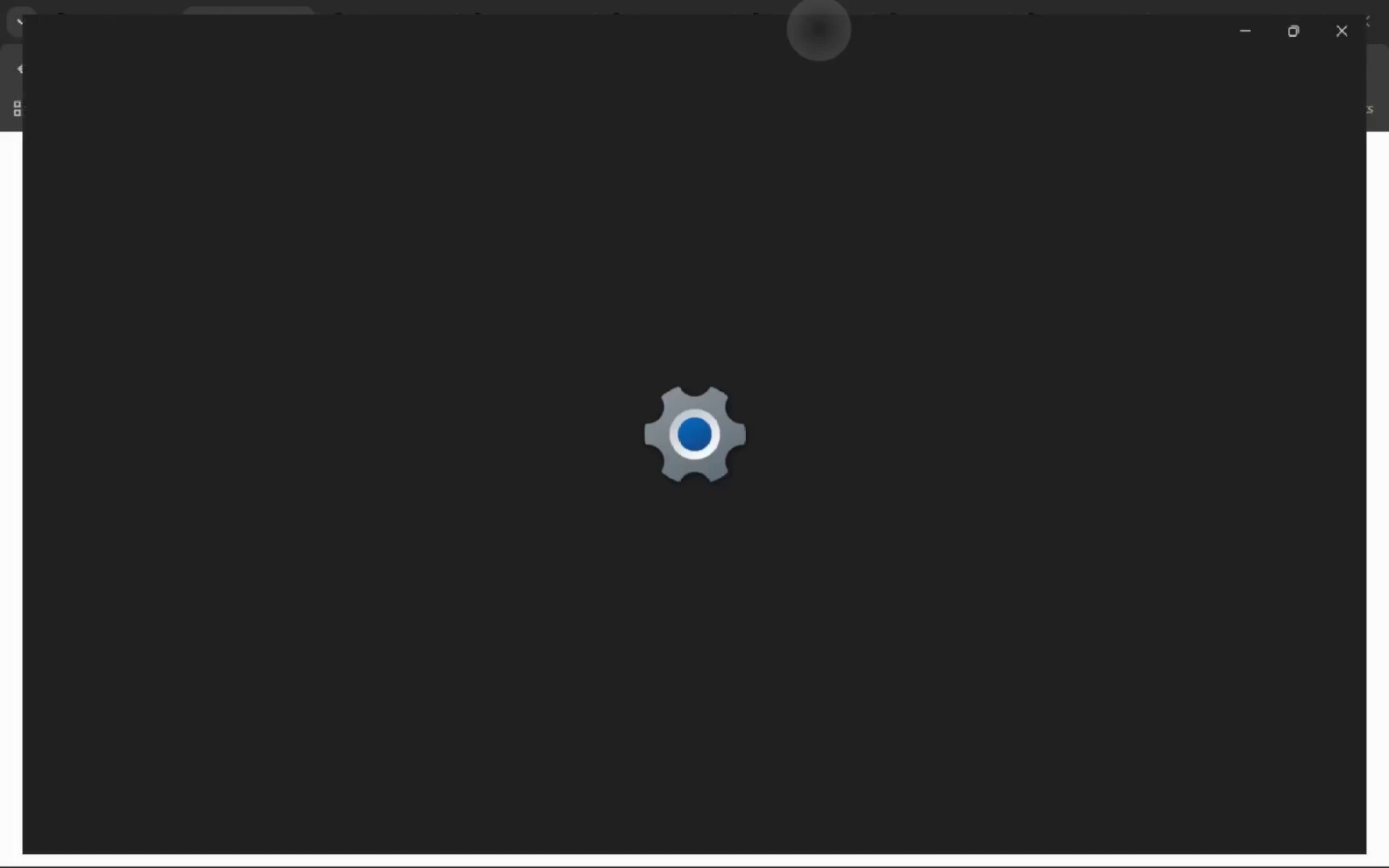 
key(Alt+AltLeft)
 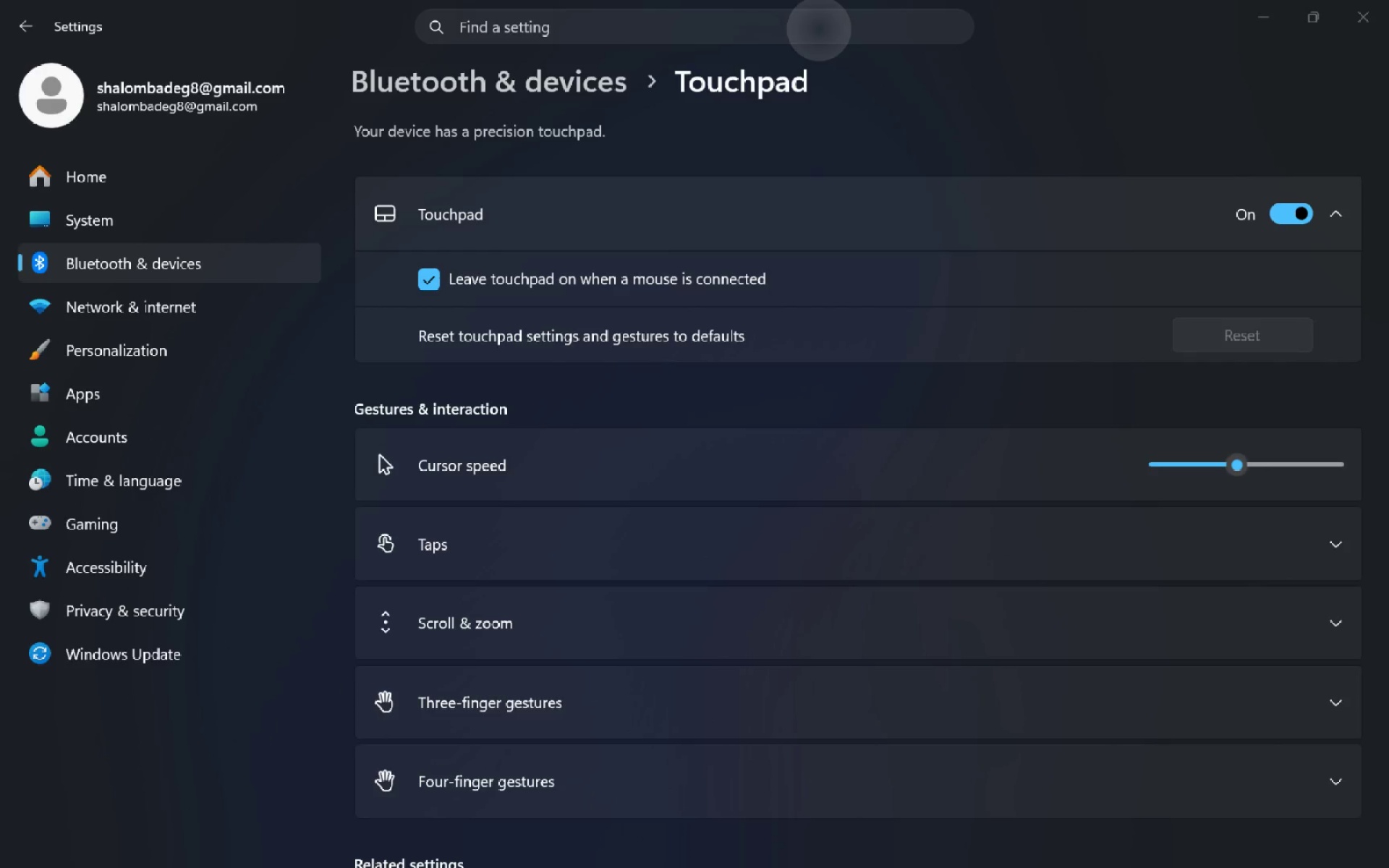 
key(Alt+Tab)
 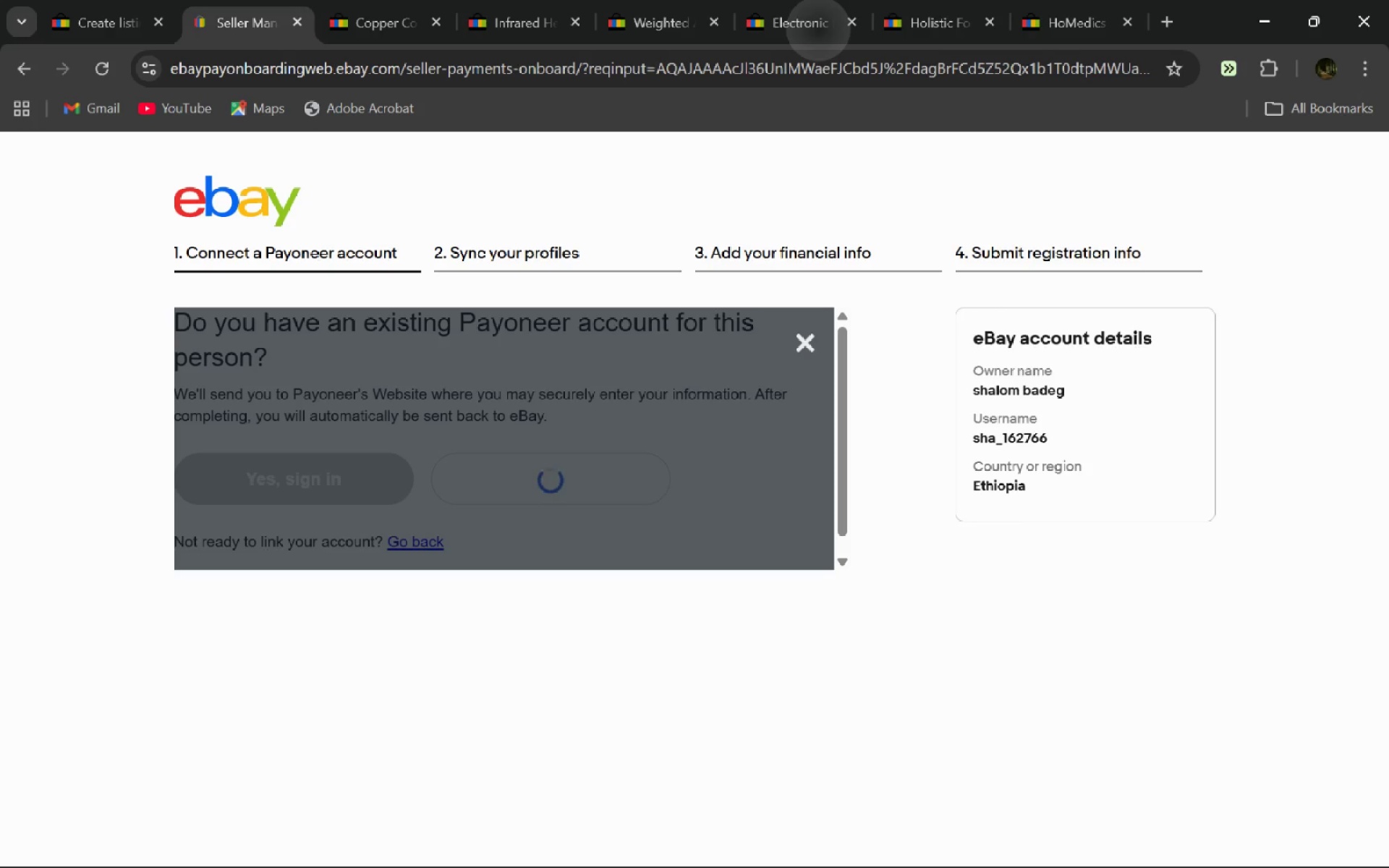 
wait(6.02)
 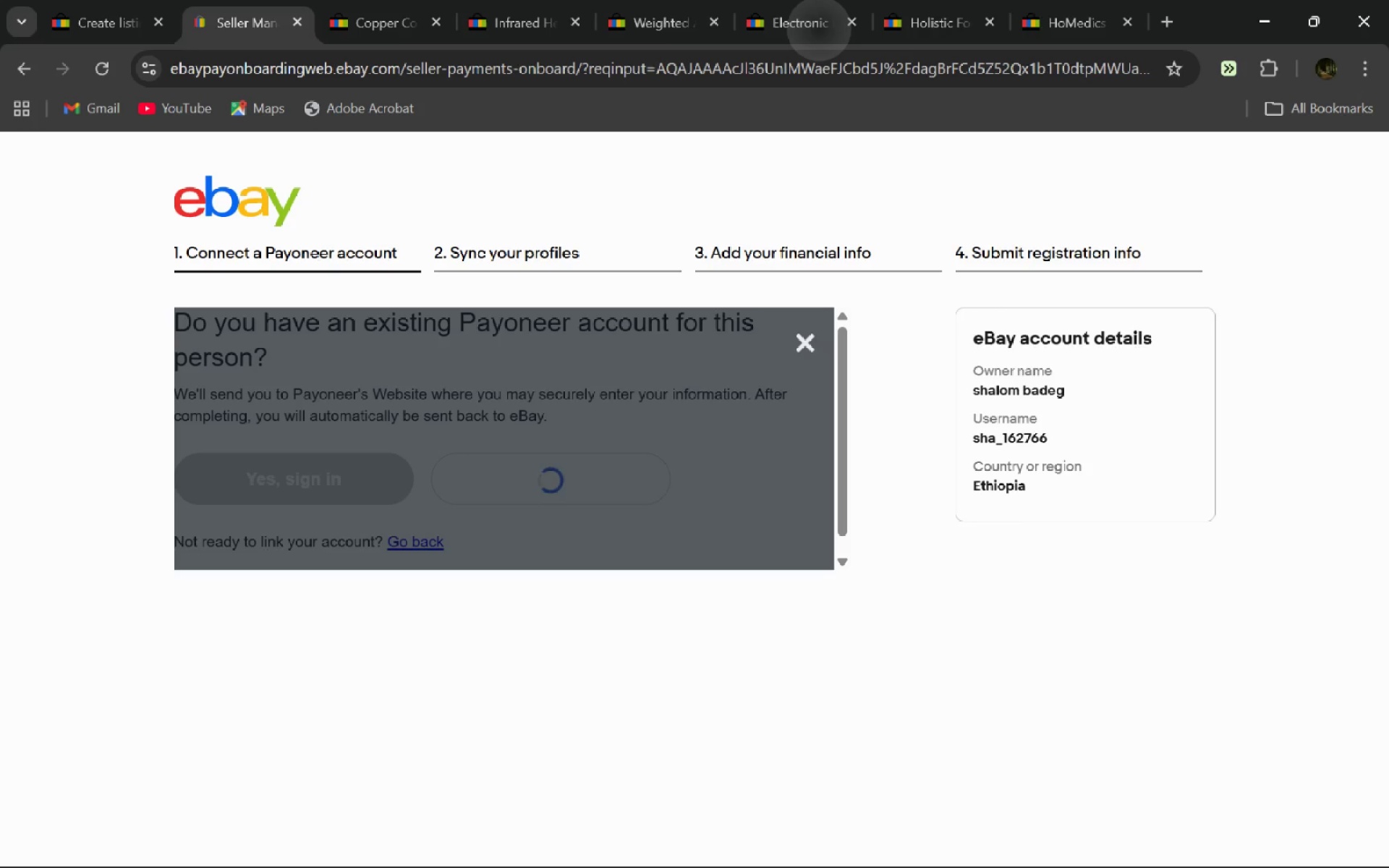 
key(Alt+Escape)
 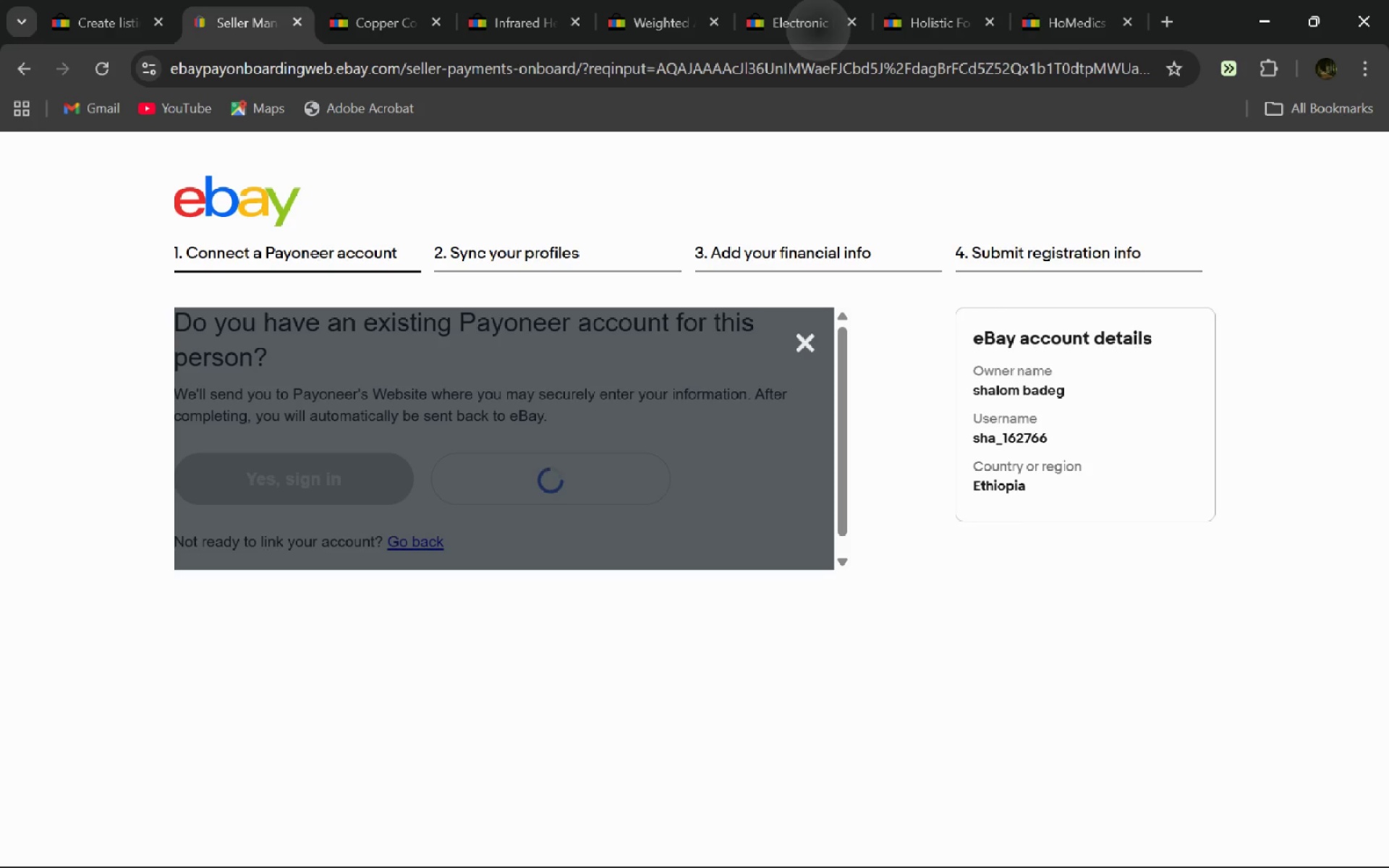 
key(Alt+Control+Tab)
 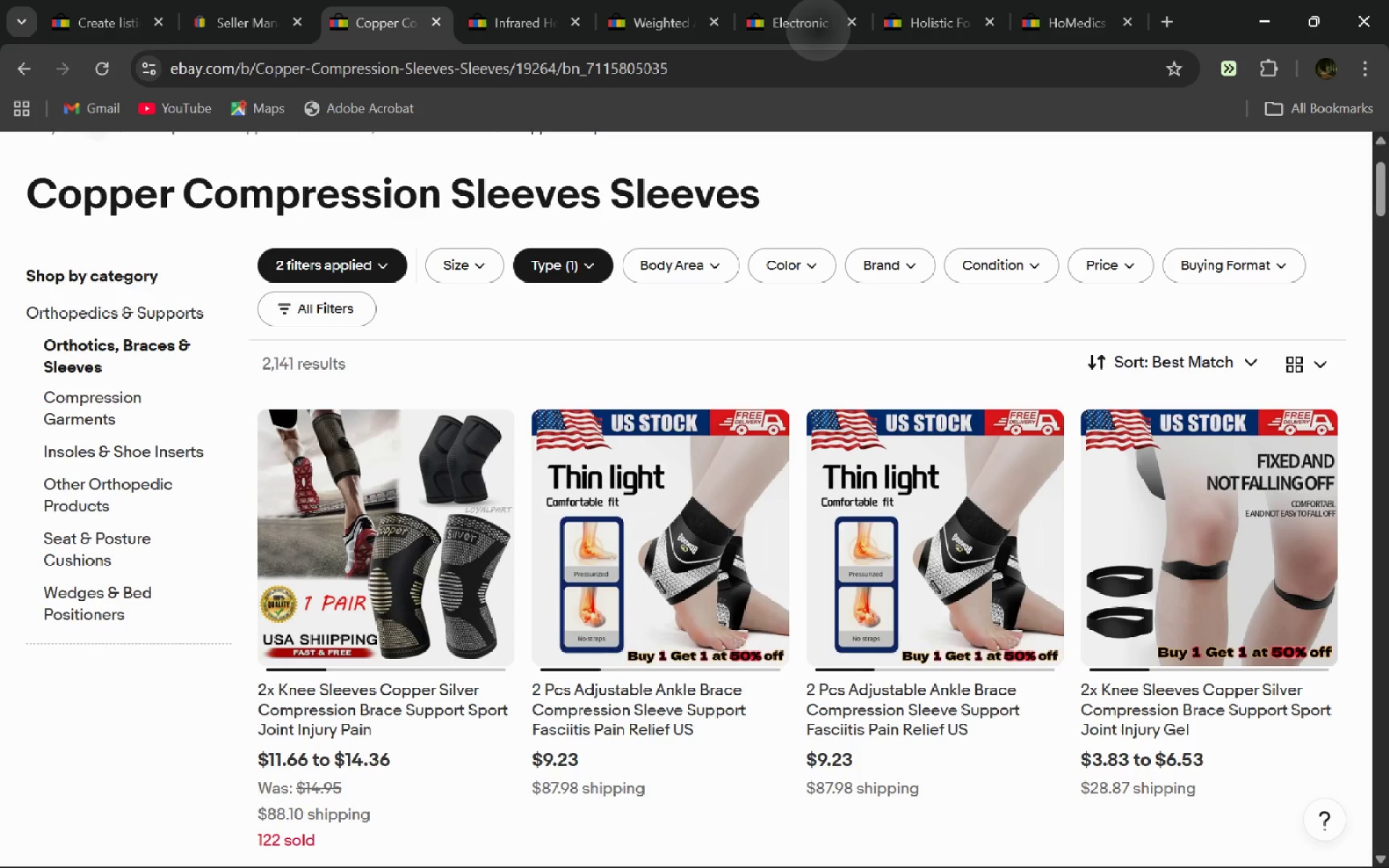 
key(Control+Shift+Tab)
 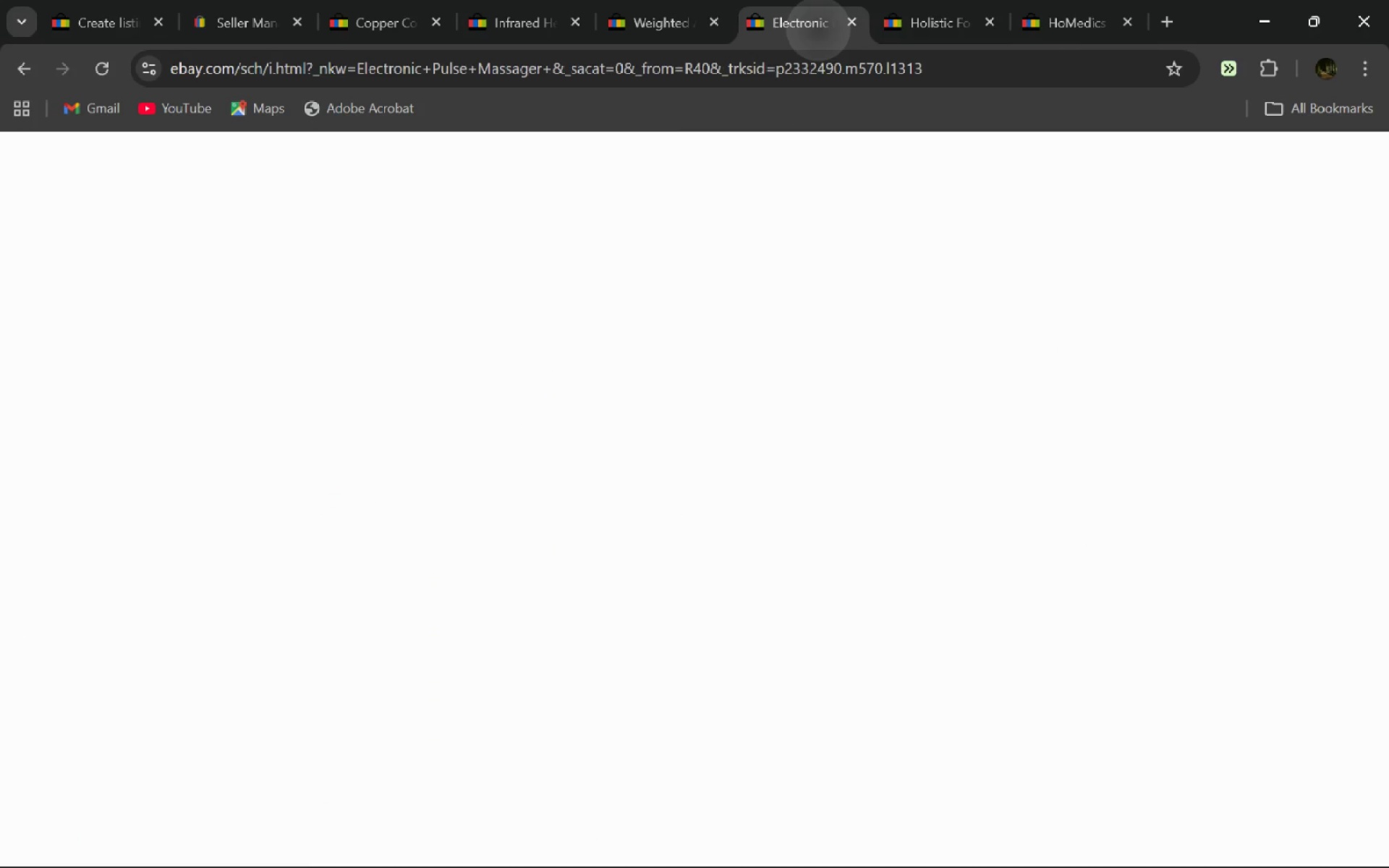 
wait(16.67)
 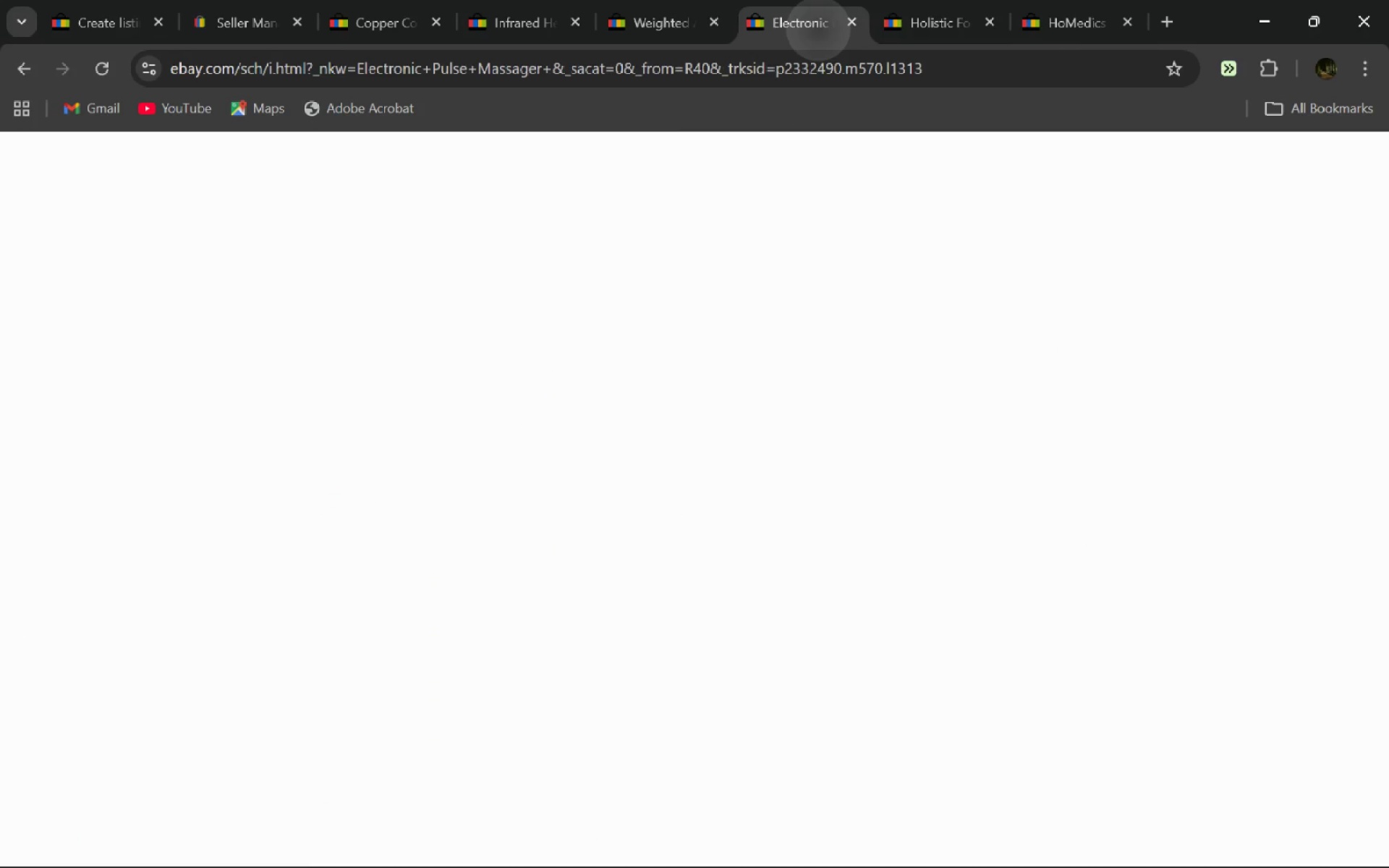 
key(Alt+AltLeft)
 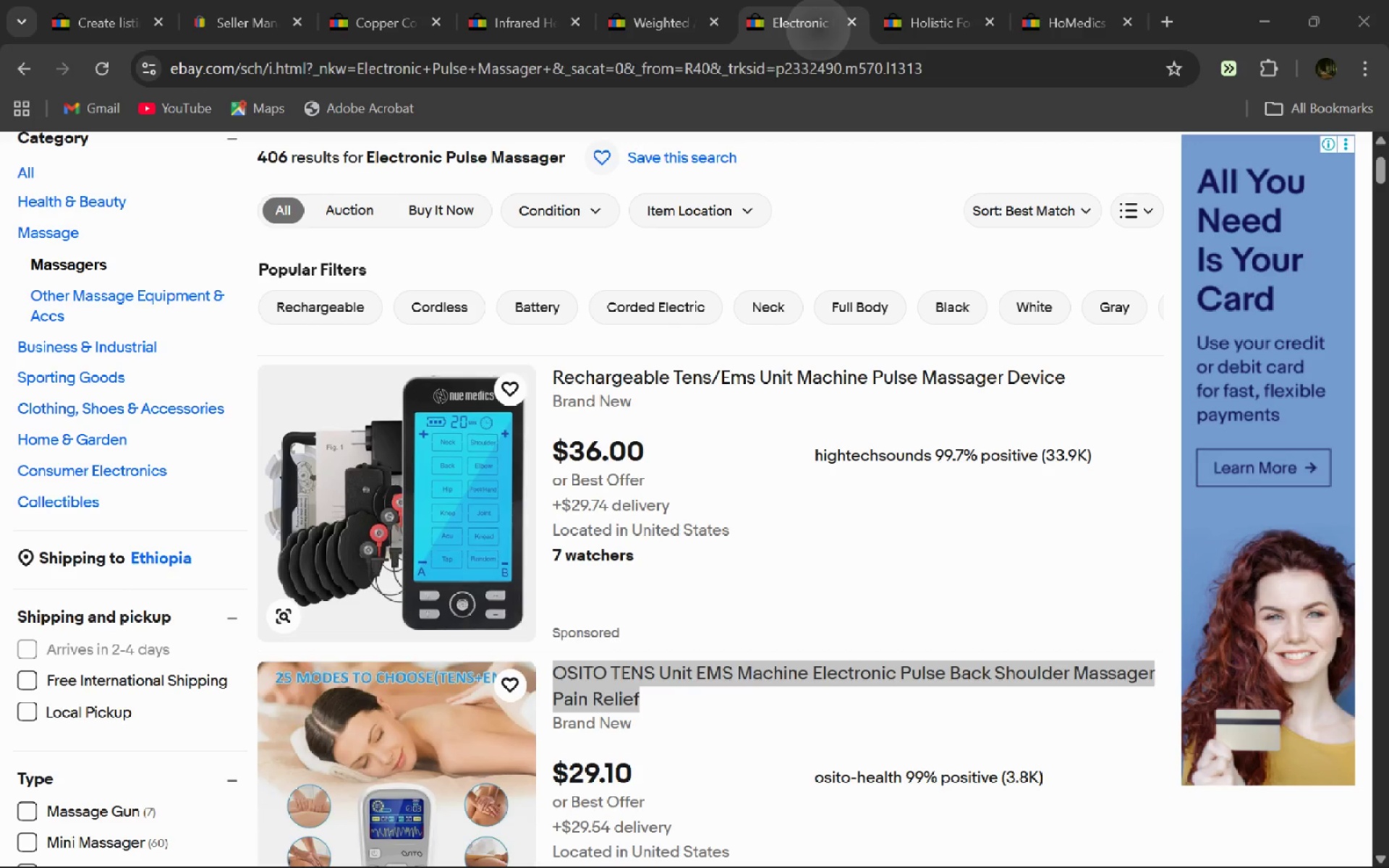 
key(Alt+Tab)
 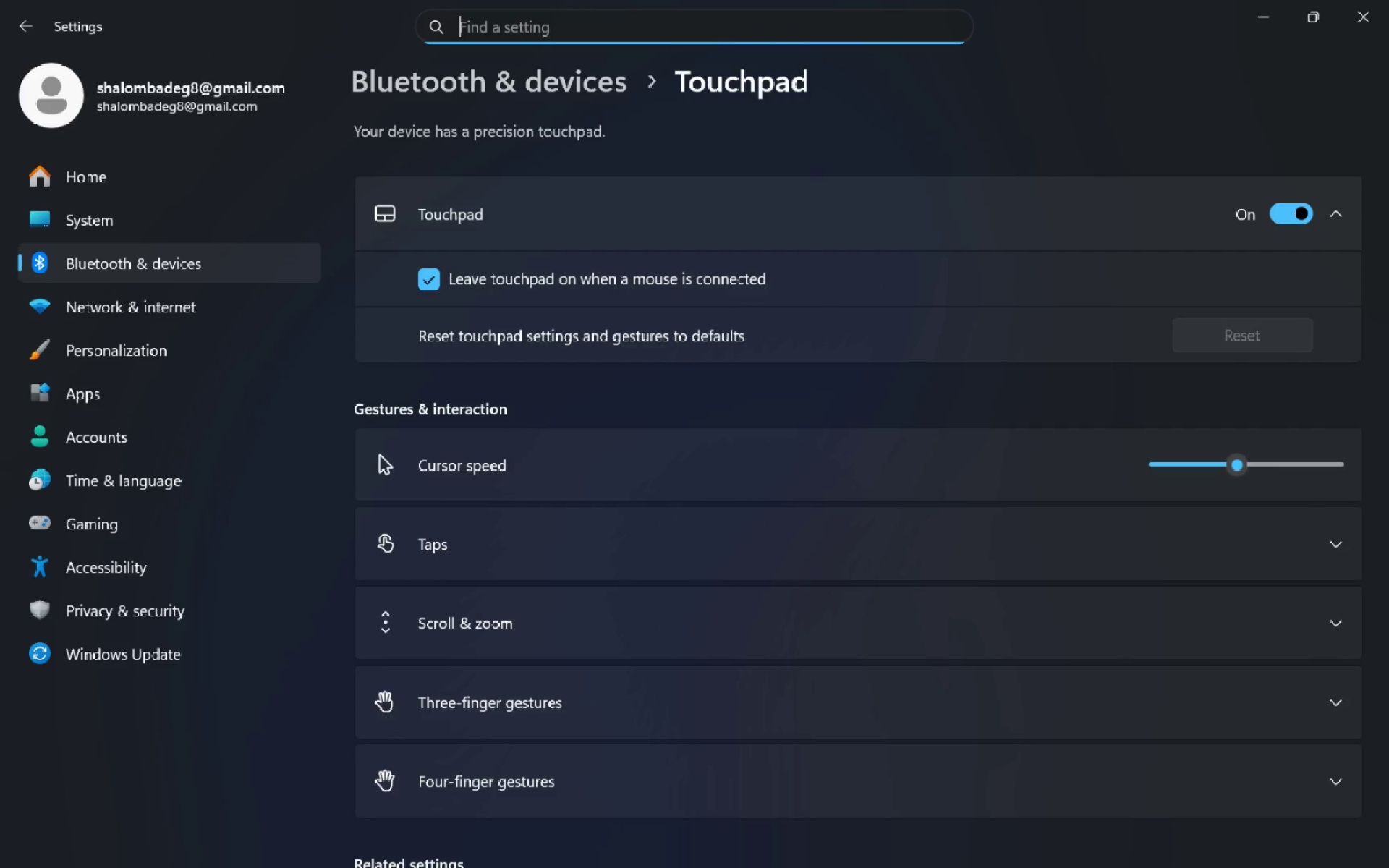 
left_click_drag(start_coordinate=[818, 6], to_coordinate=[692, 11])
 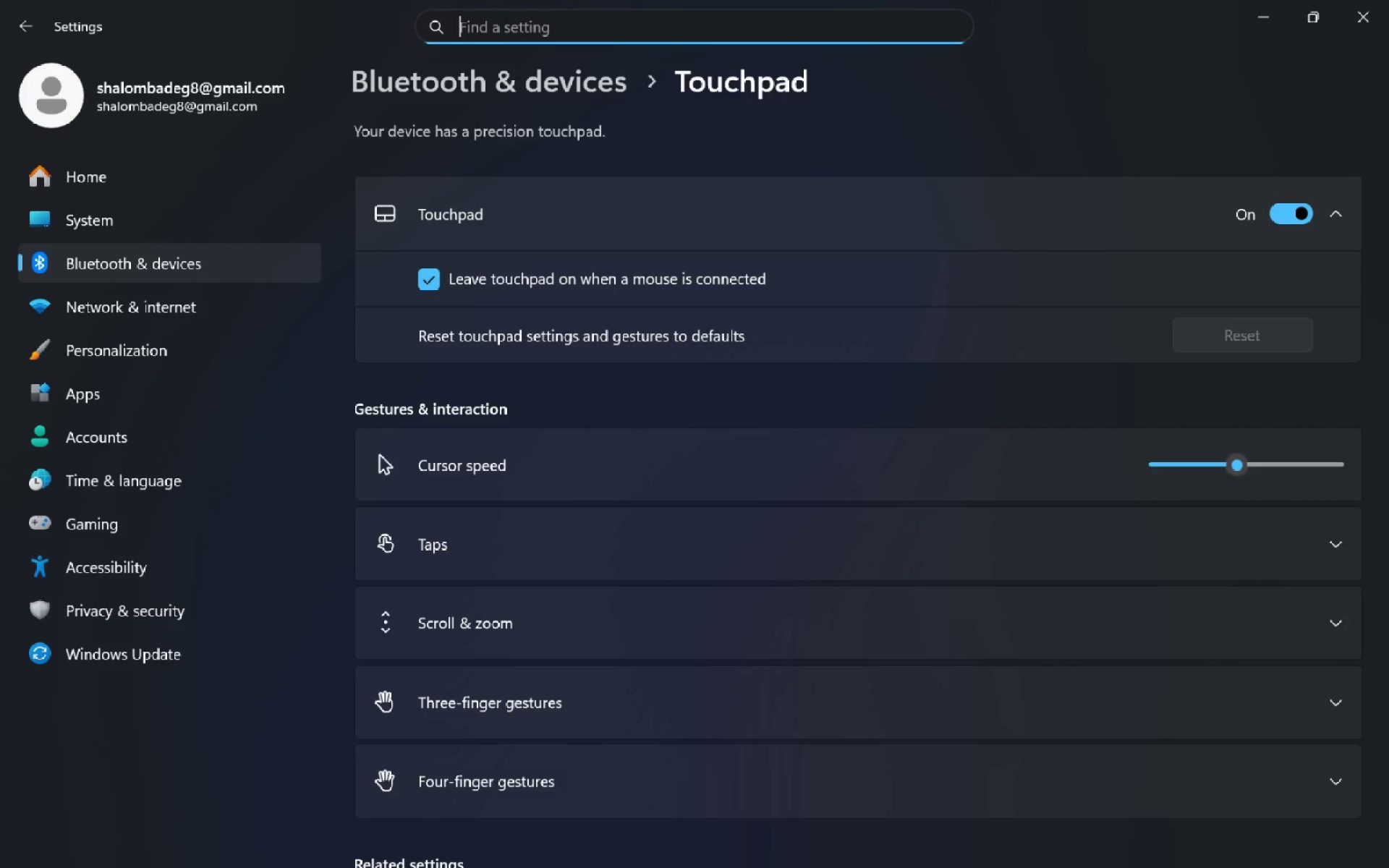 
left_click([507, 289])
 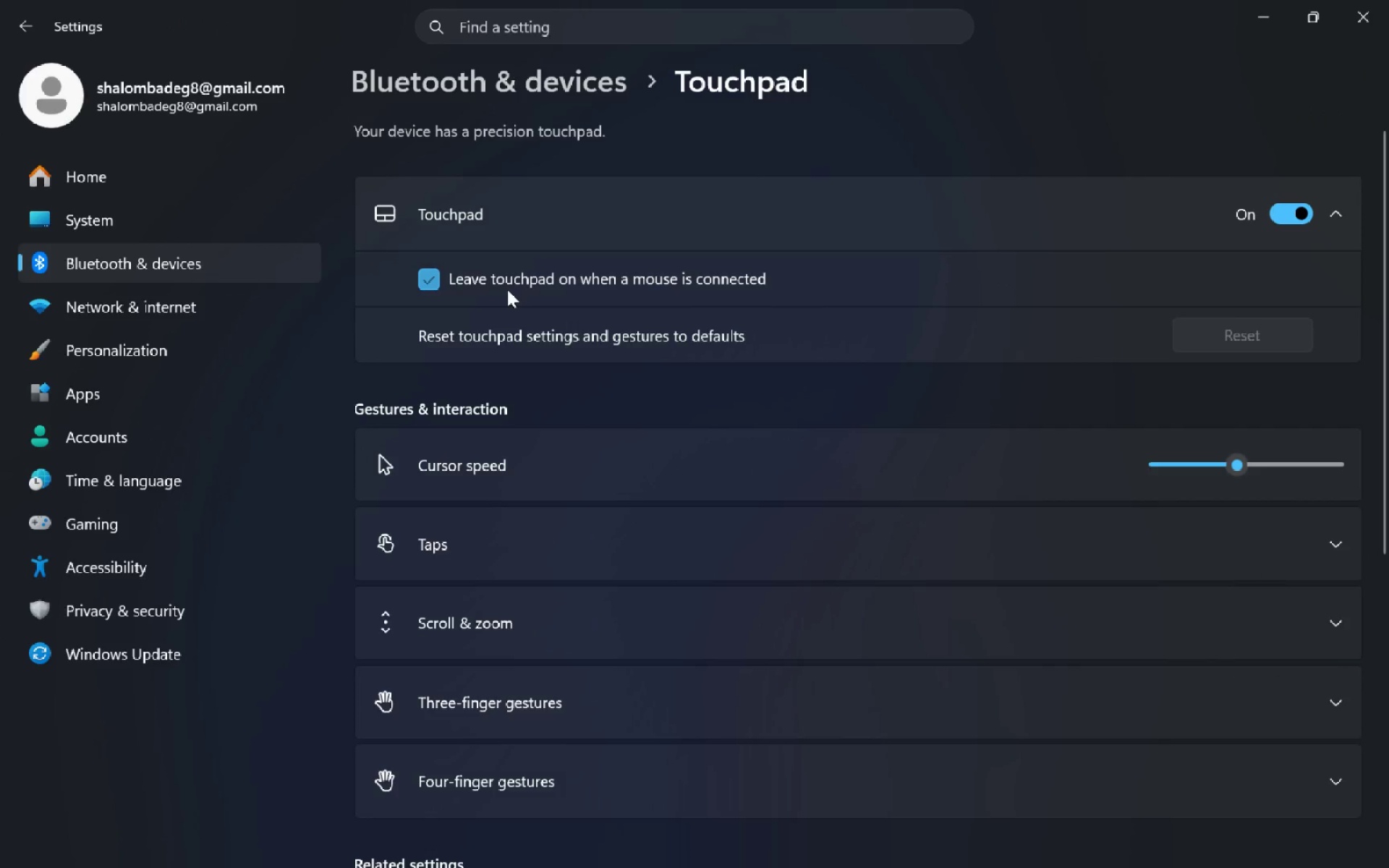 
key(Alt+AltLeft)
 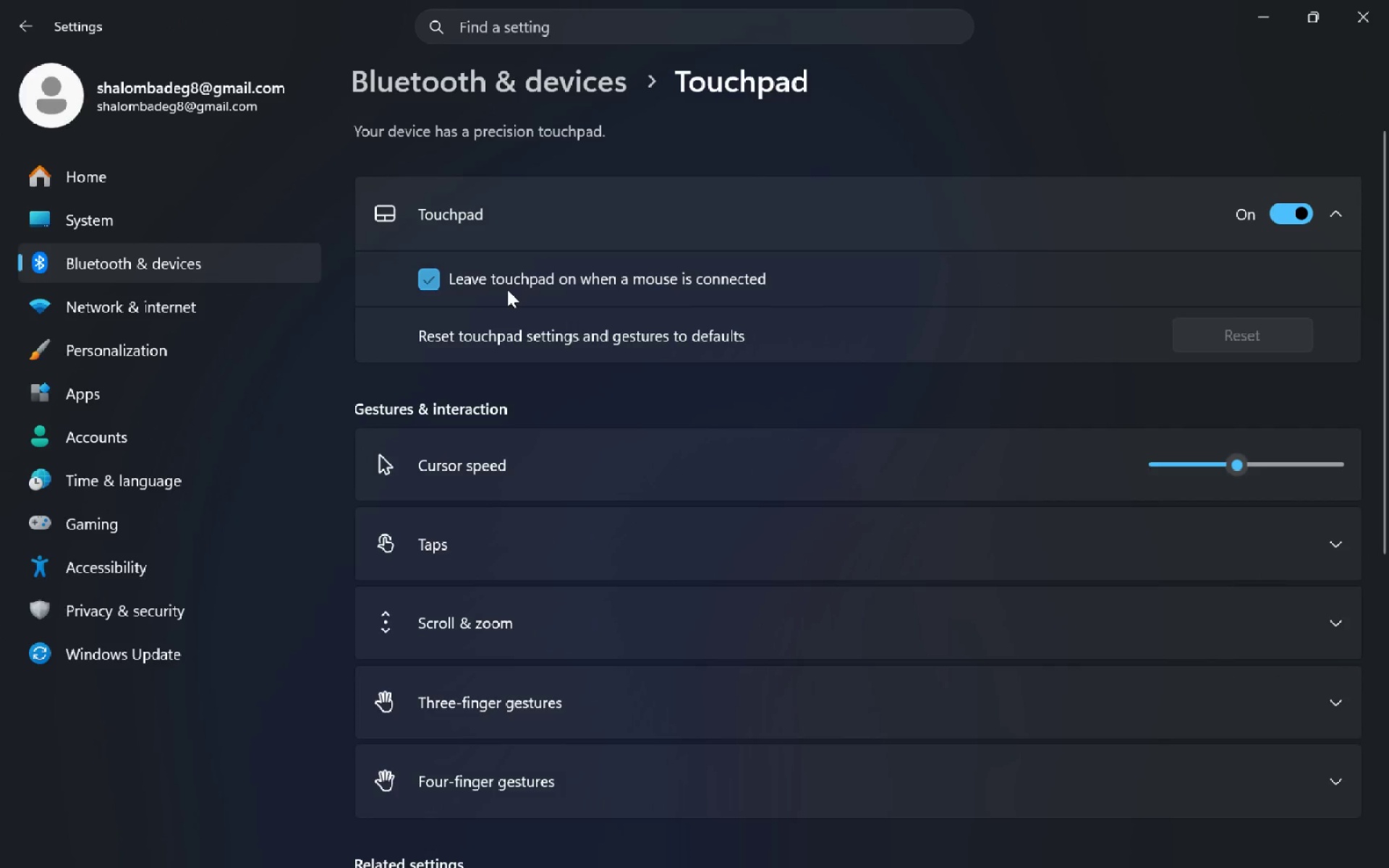 
key(Alt+Tab)
 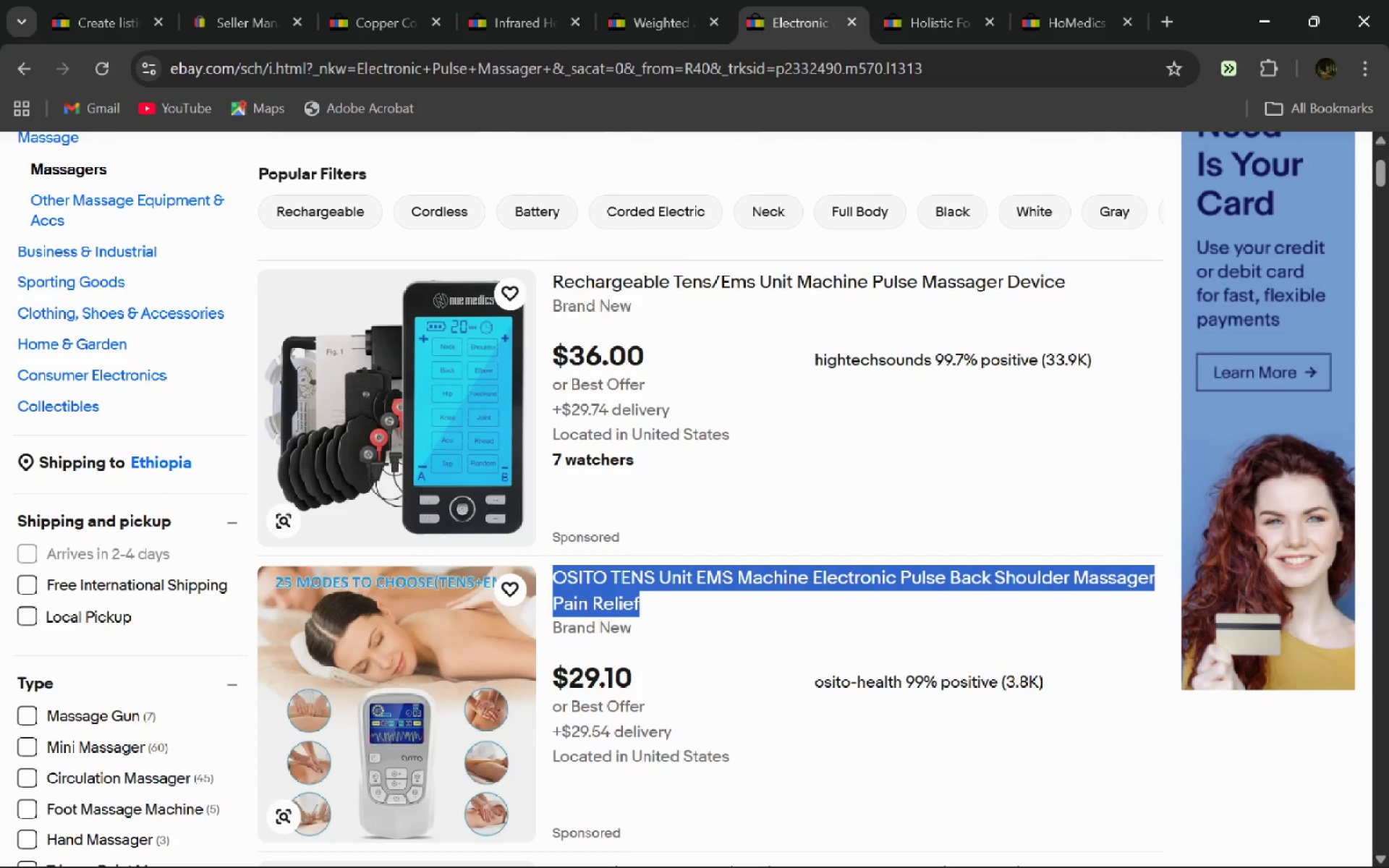 
wait(5.14)
 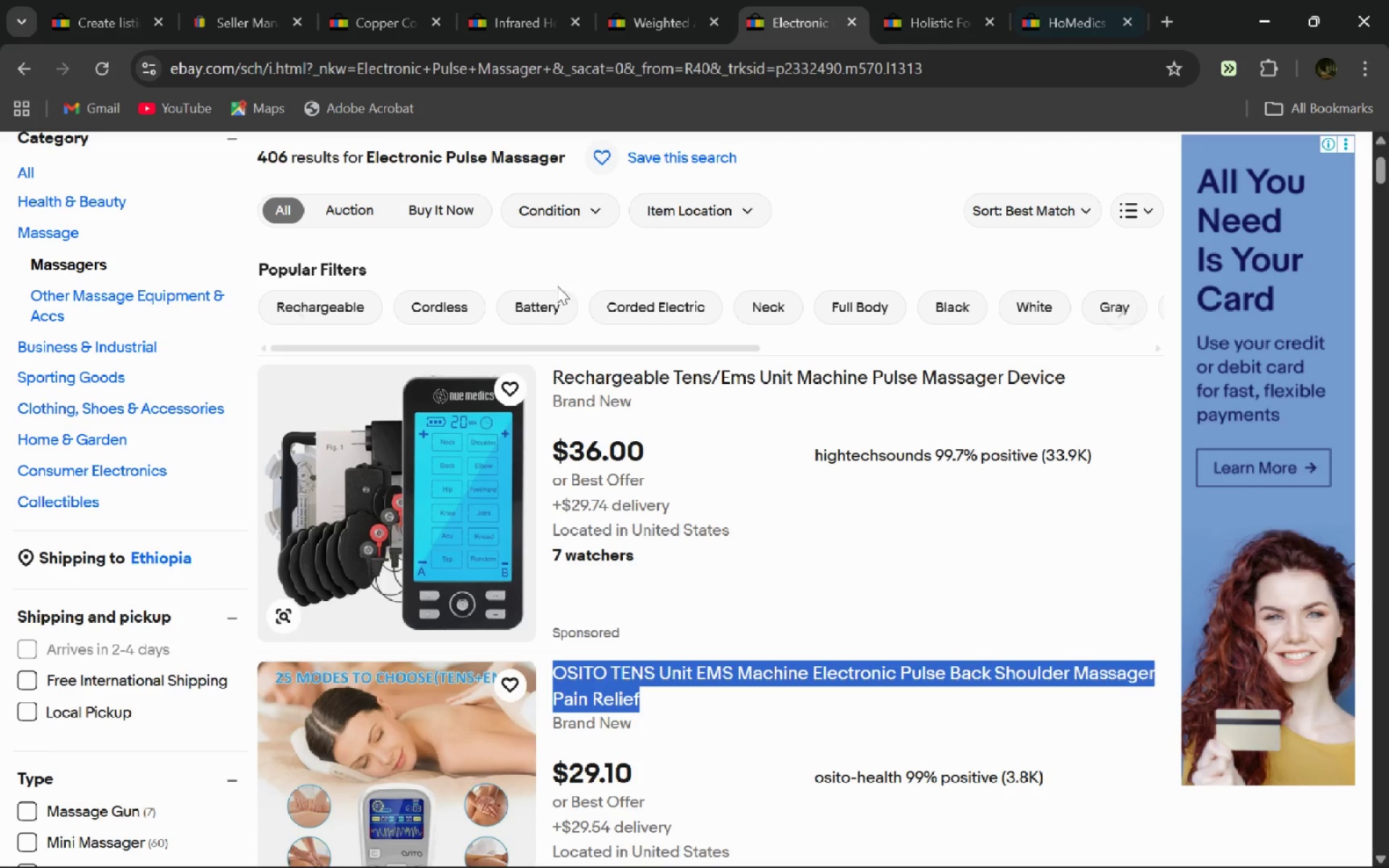 
mouse_move([729, 331])
 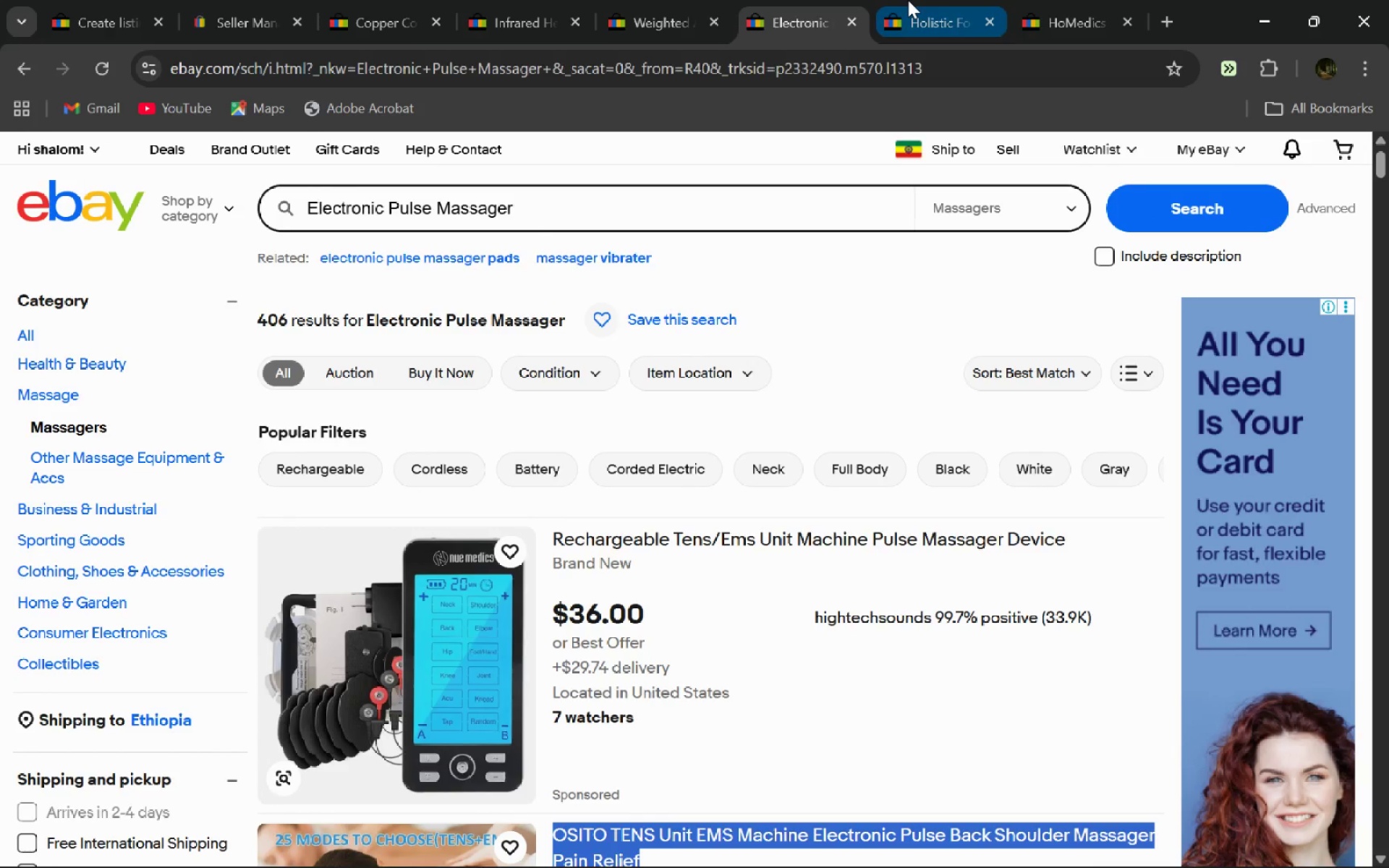 
left_click([908, 0])
 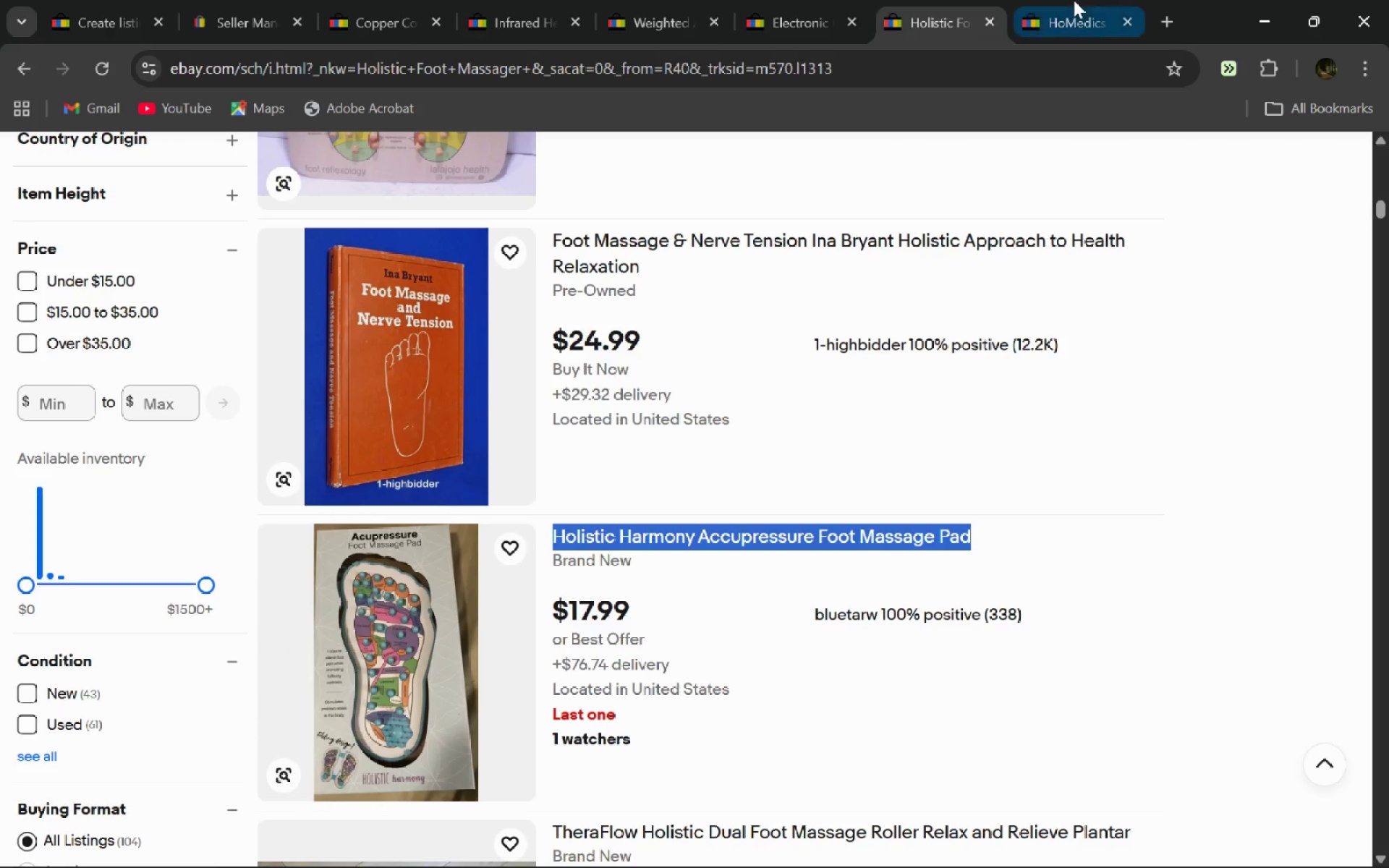 
left_click([1074, 0])
 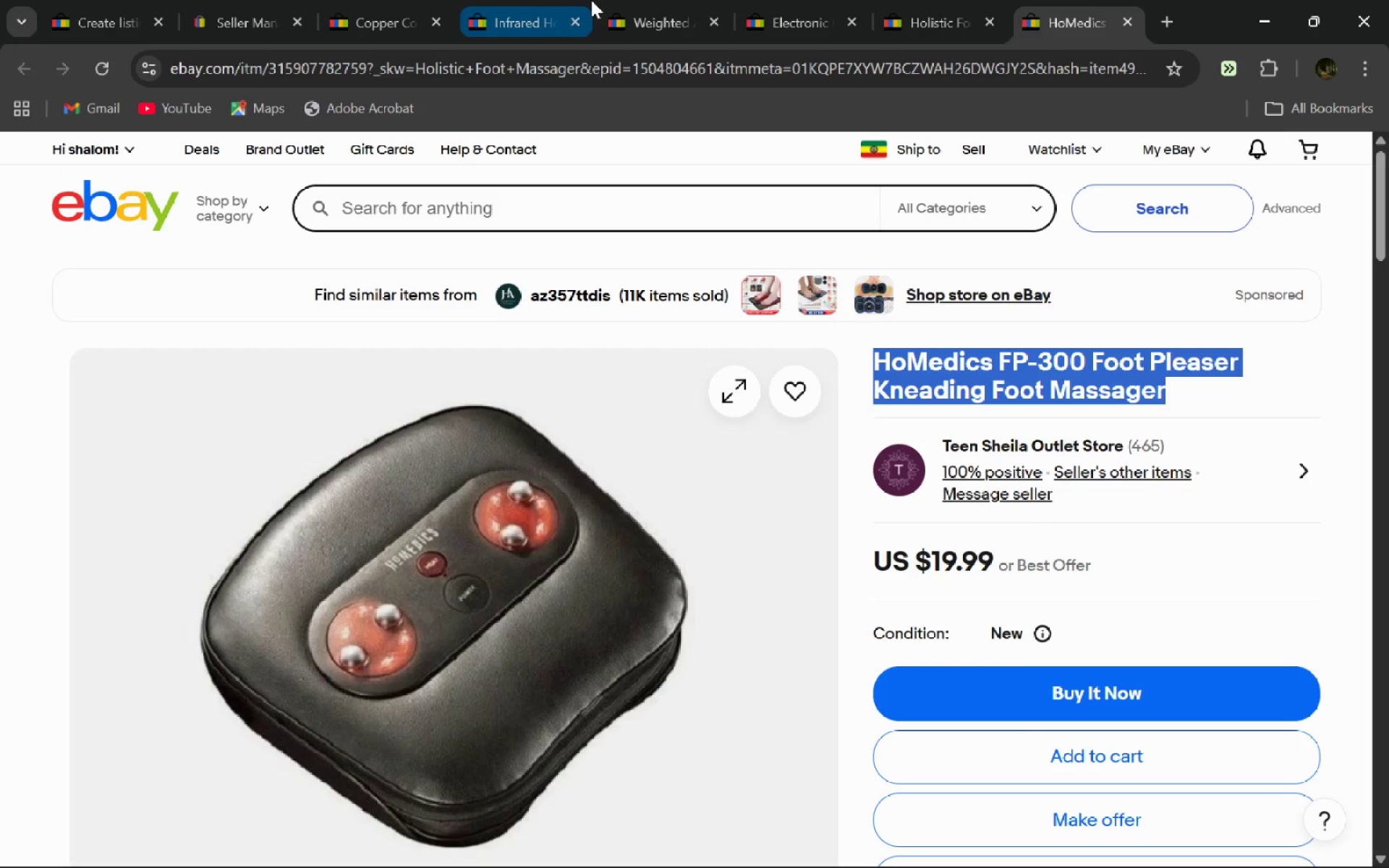 
left_click([626, 0])
 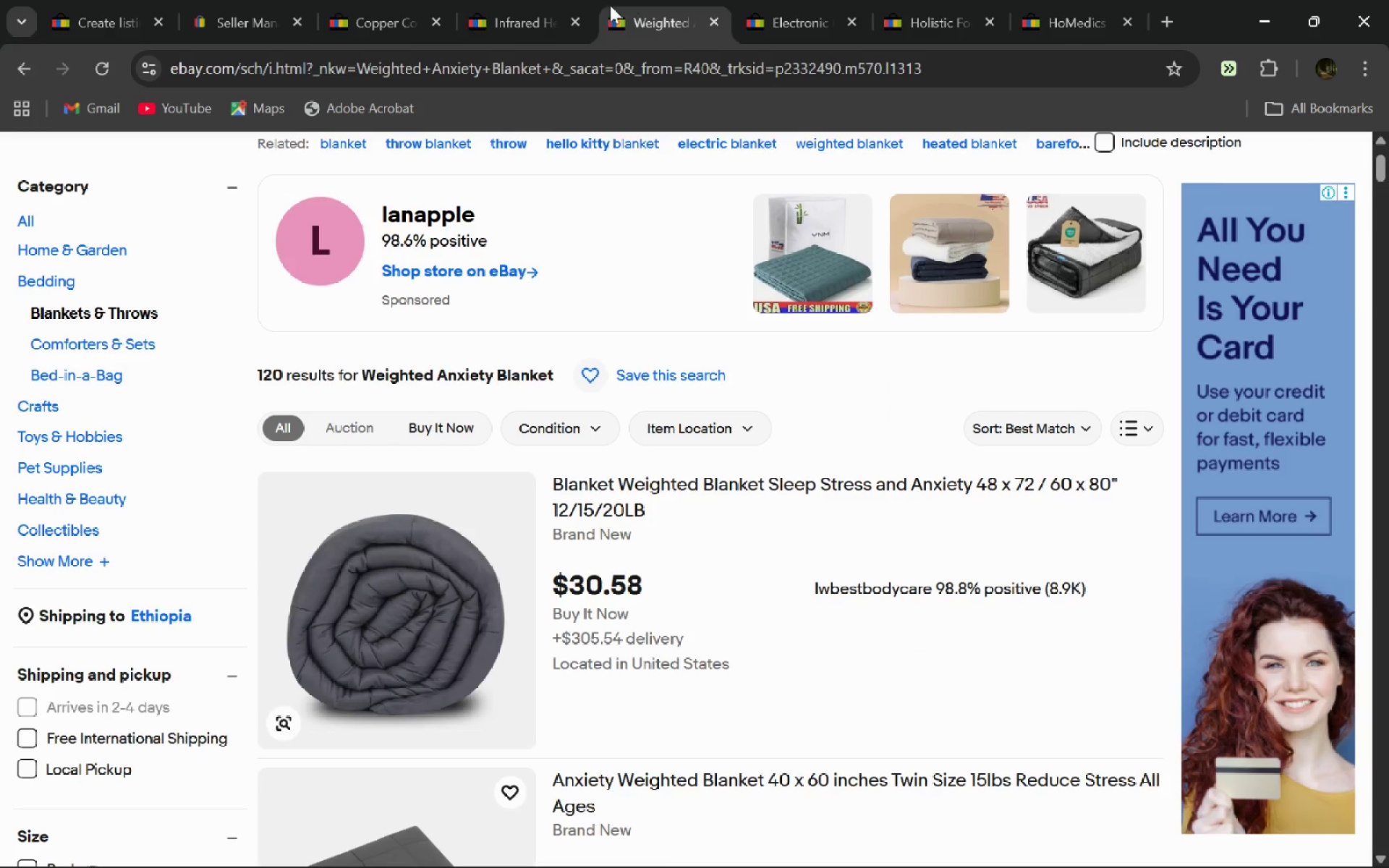 
left_click([518, 5])
 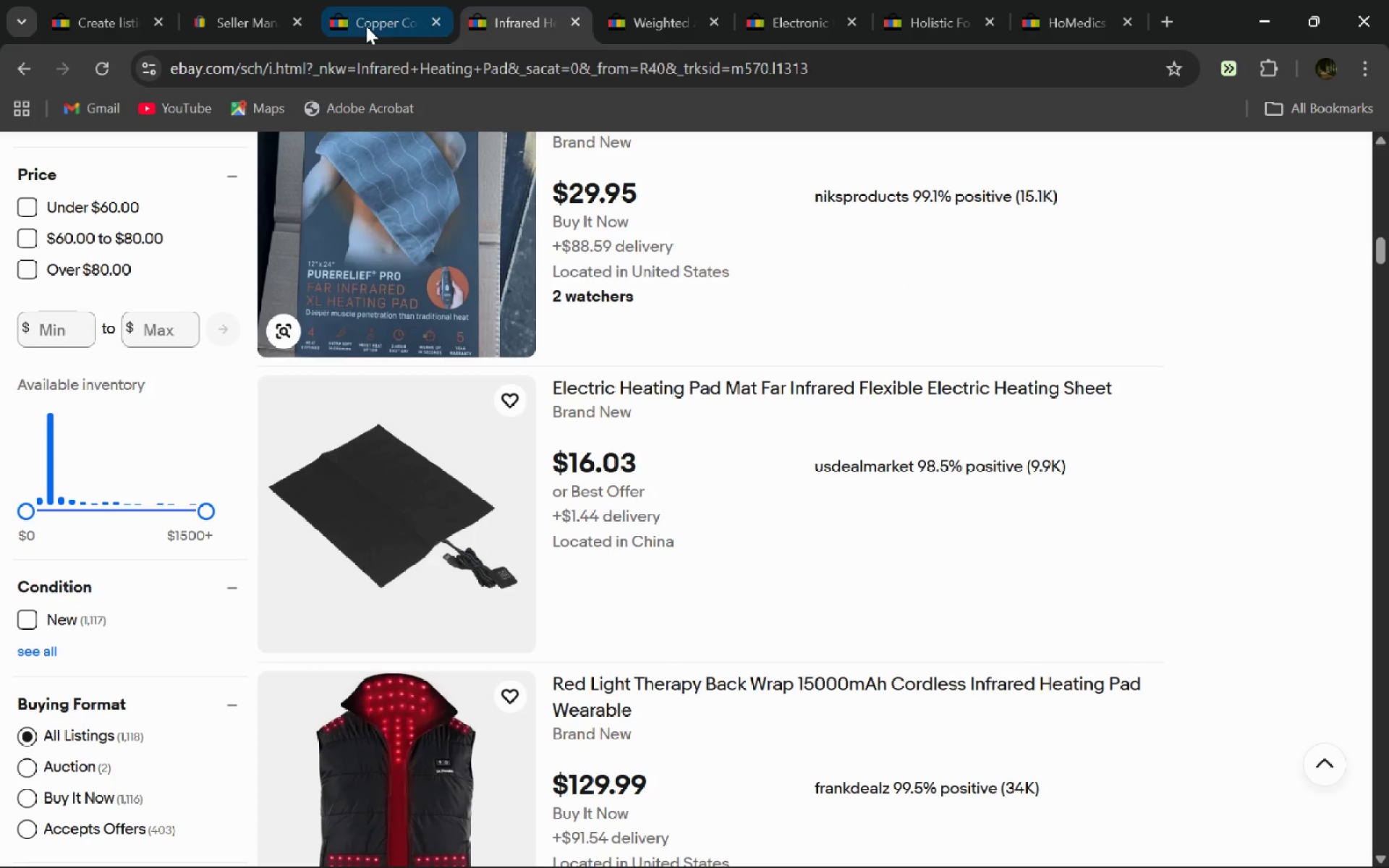 
left_click([366, 26])
 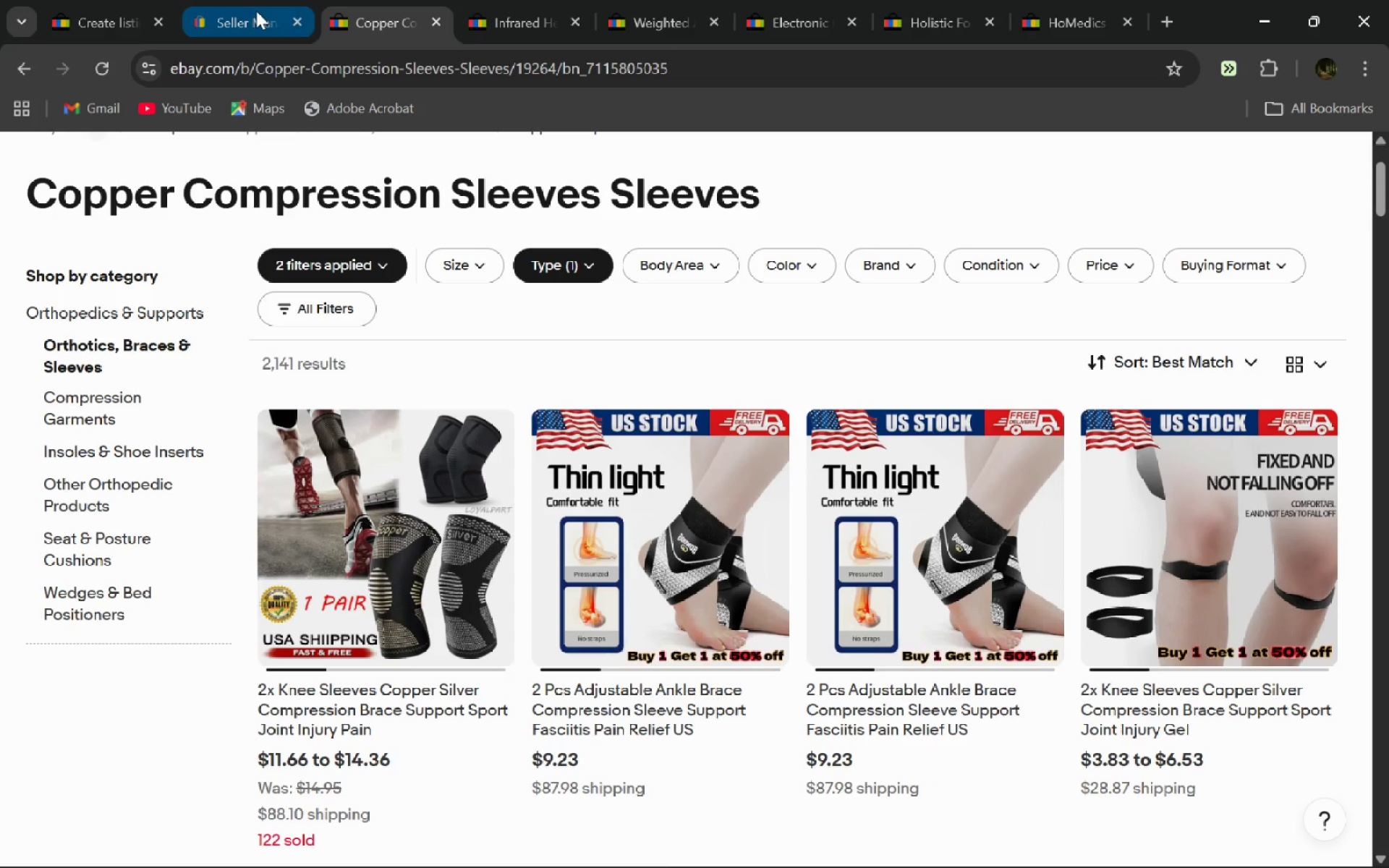 
left_click([256, 11])
 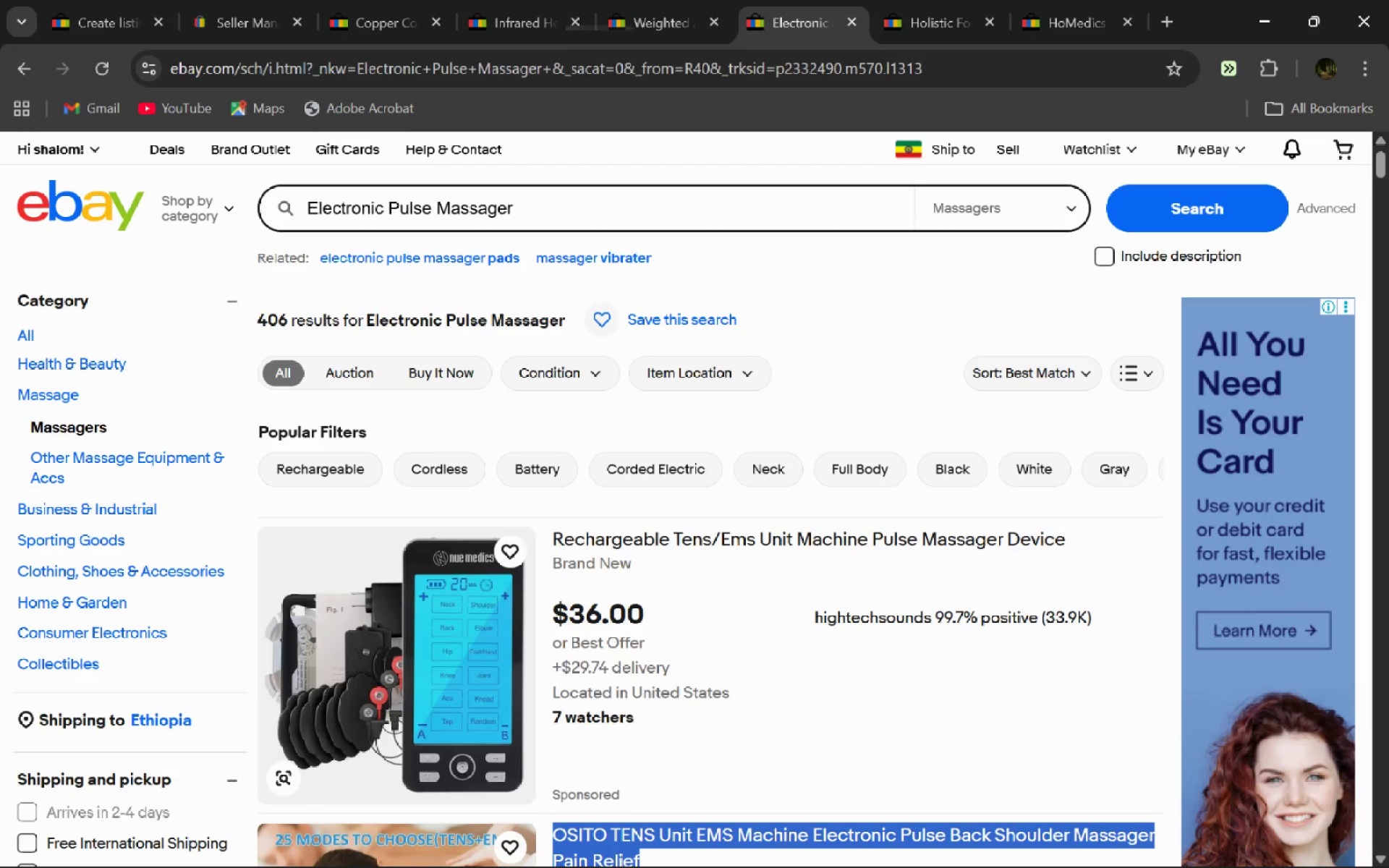 
wait(21.05)
 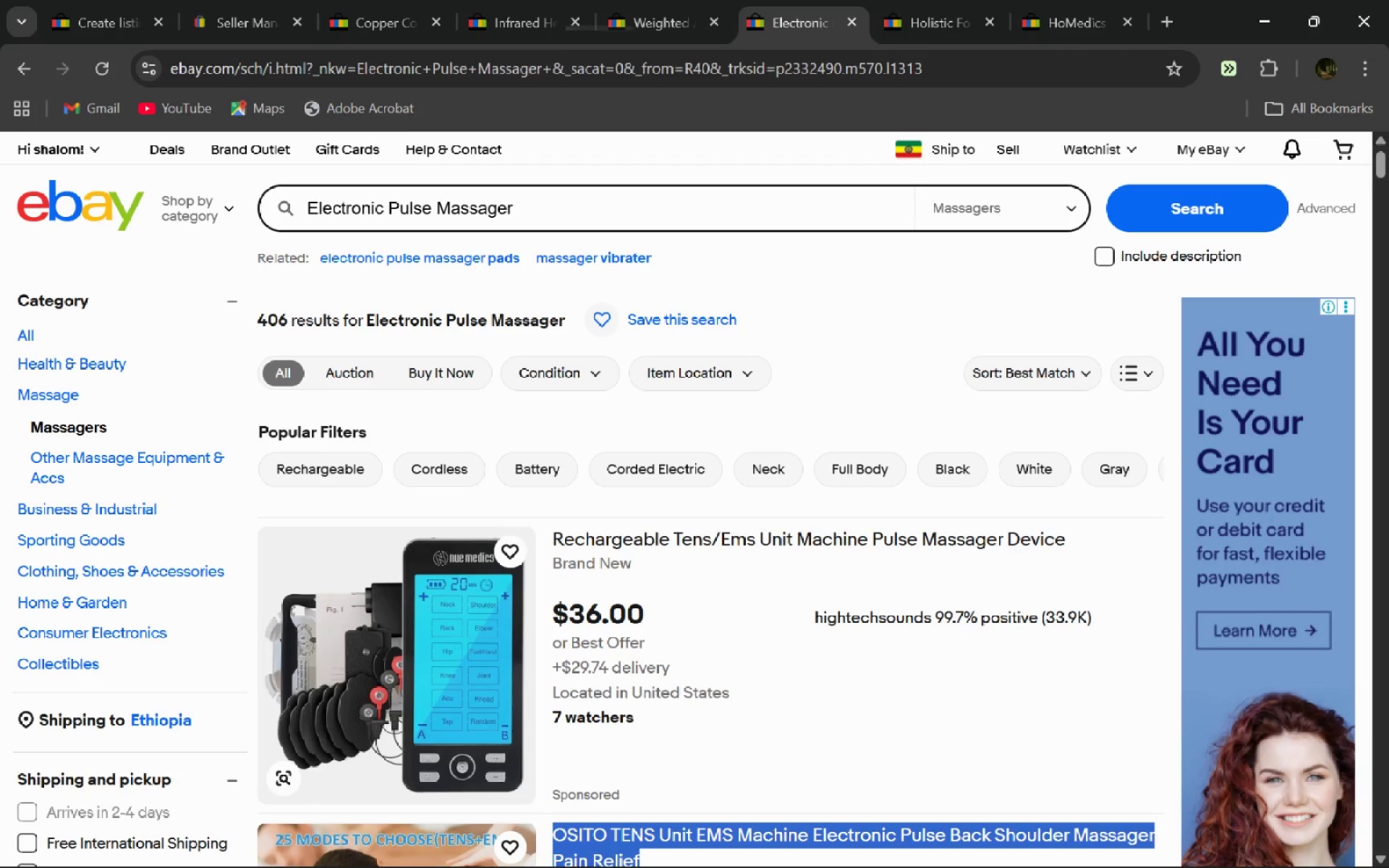 
left_click_drag(start_coordinate=[743, 61], to_coordinate=[902, 1])
 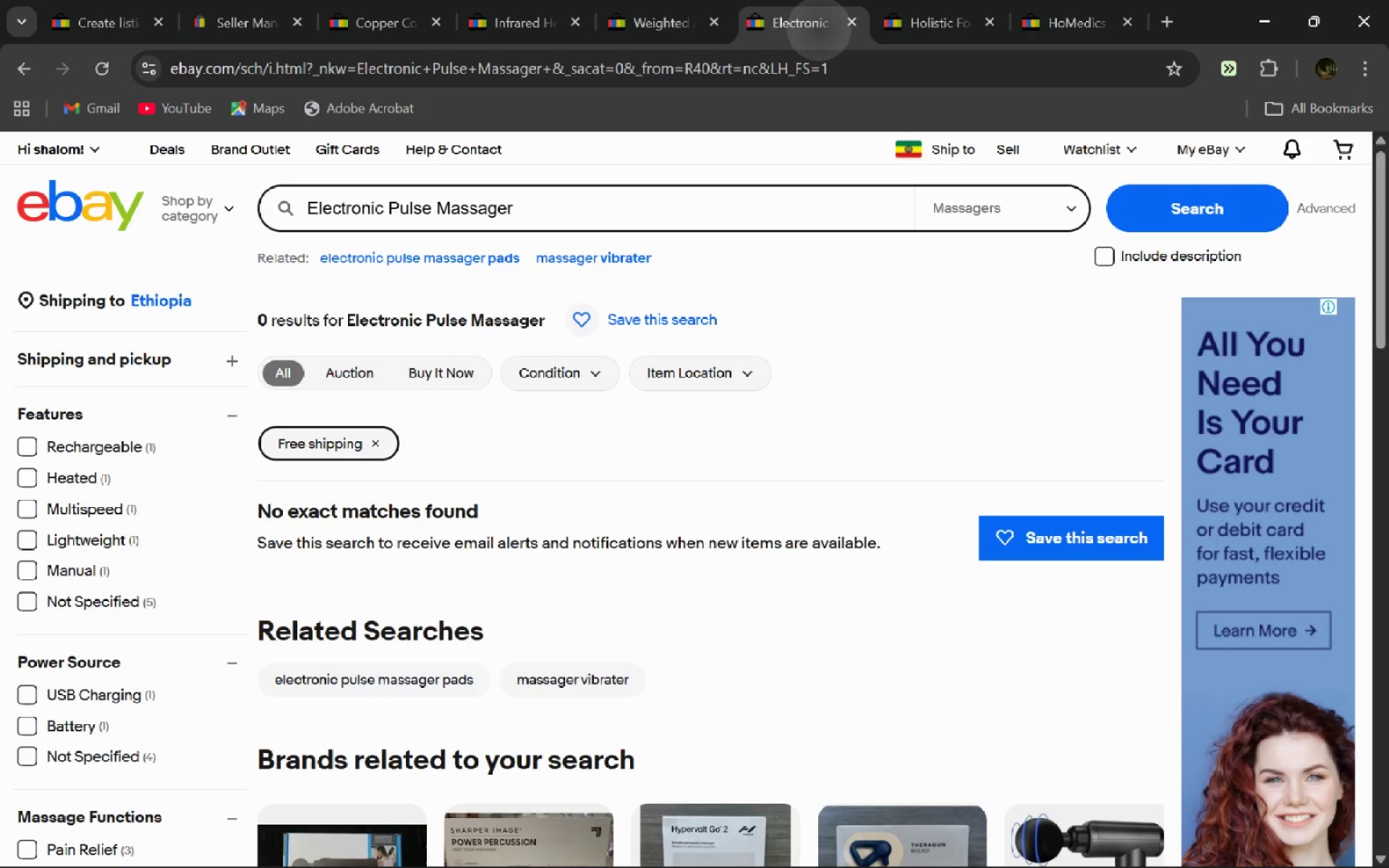 
wait(12.0)
 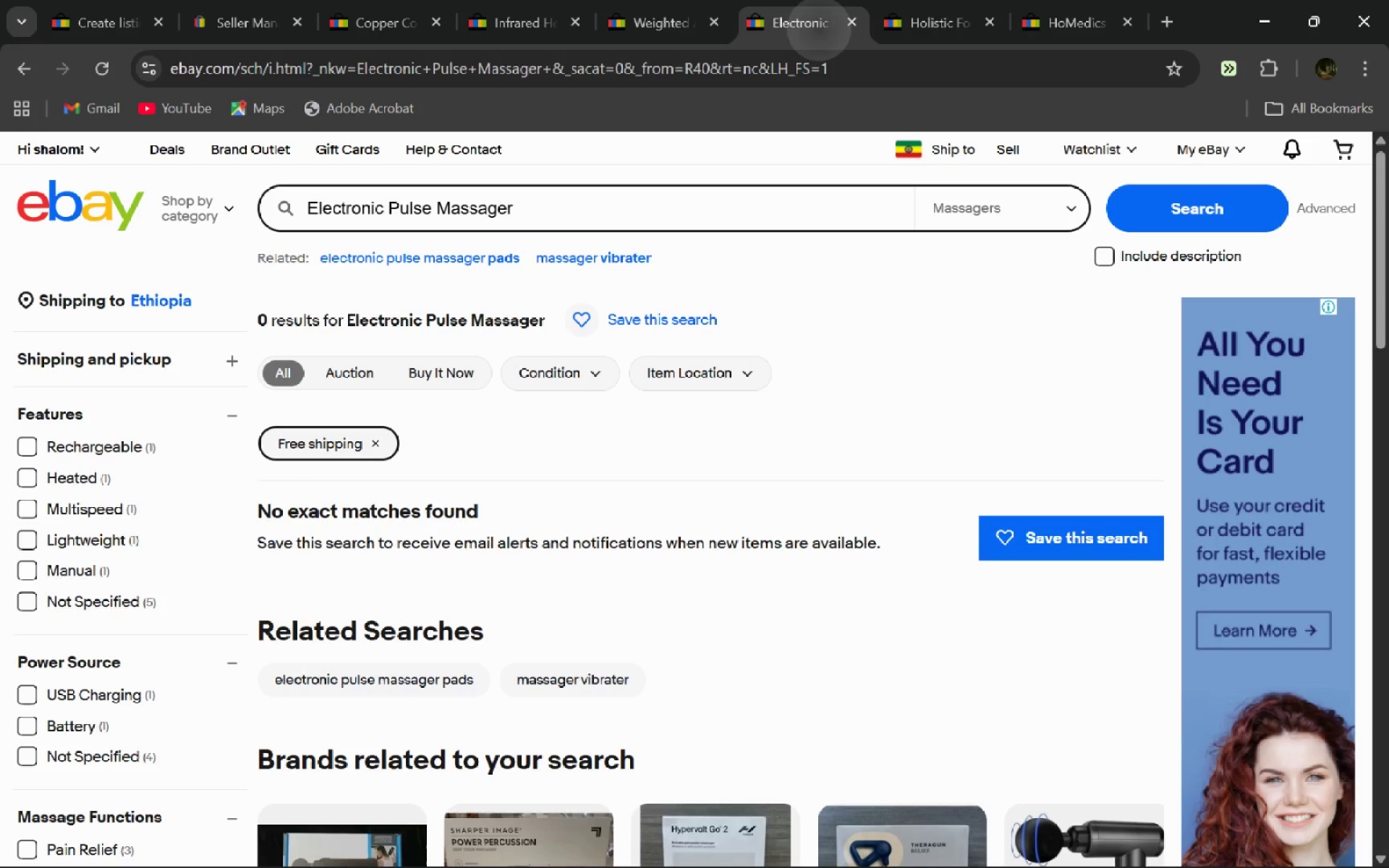 
key(Space)
 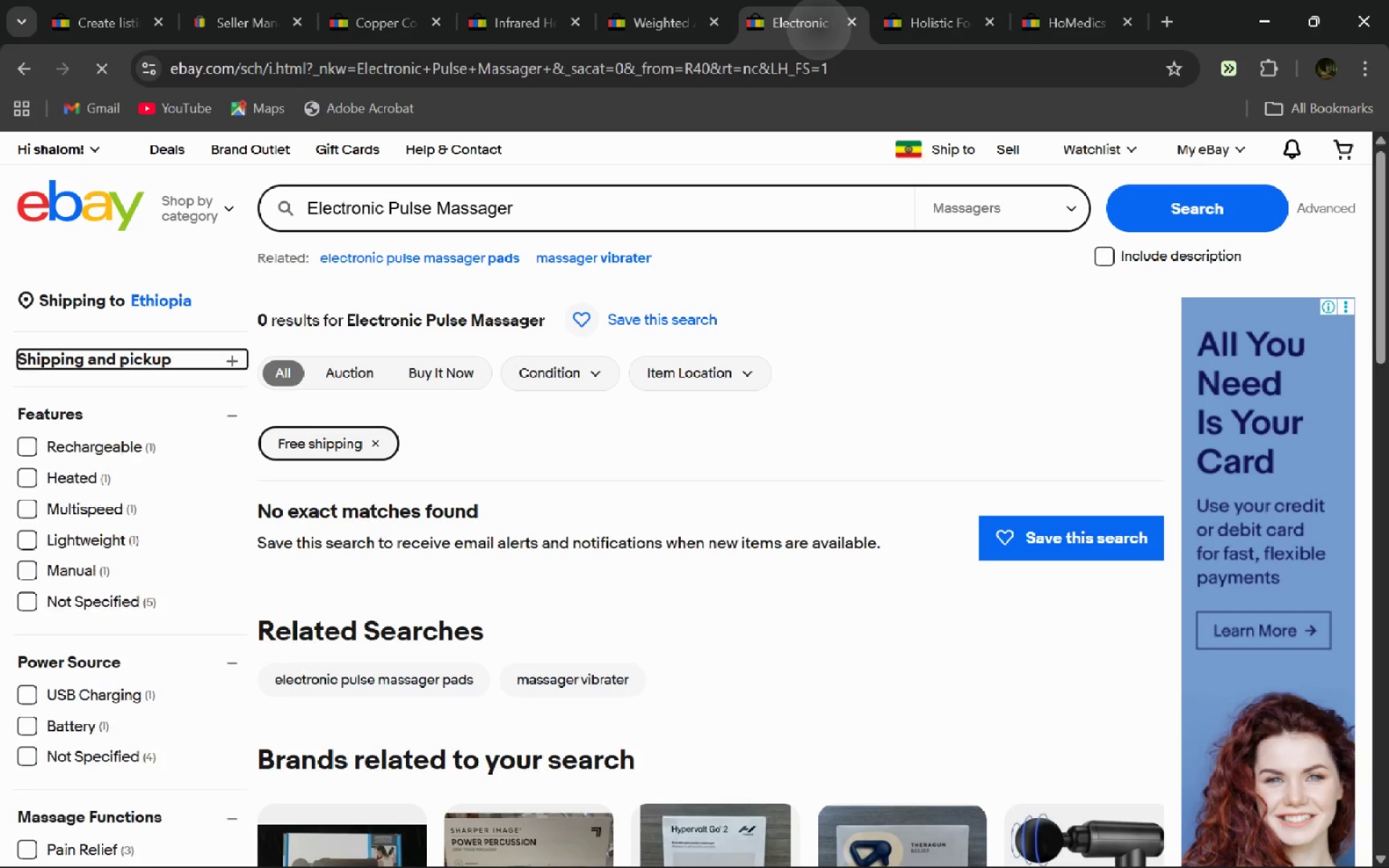 
key(Space)
 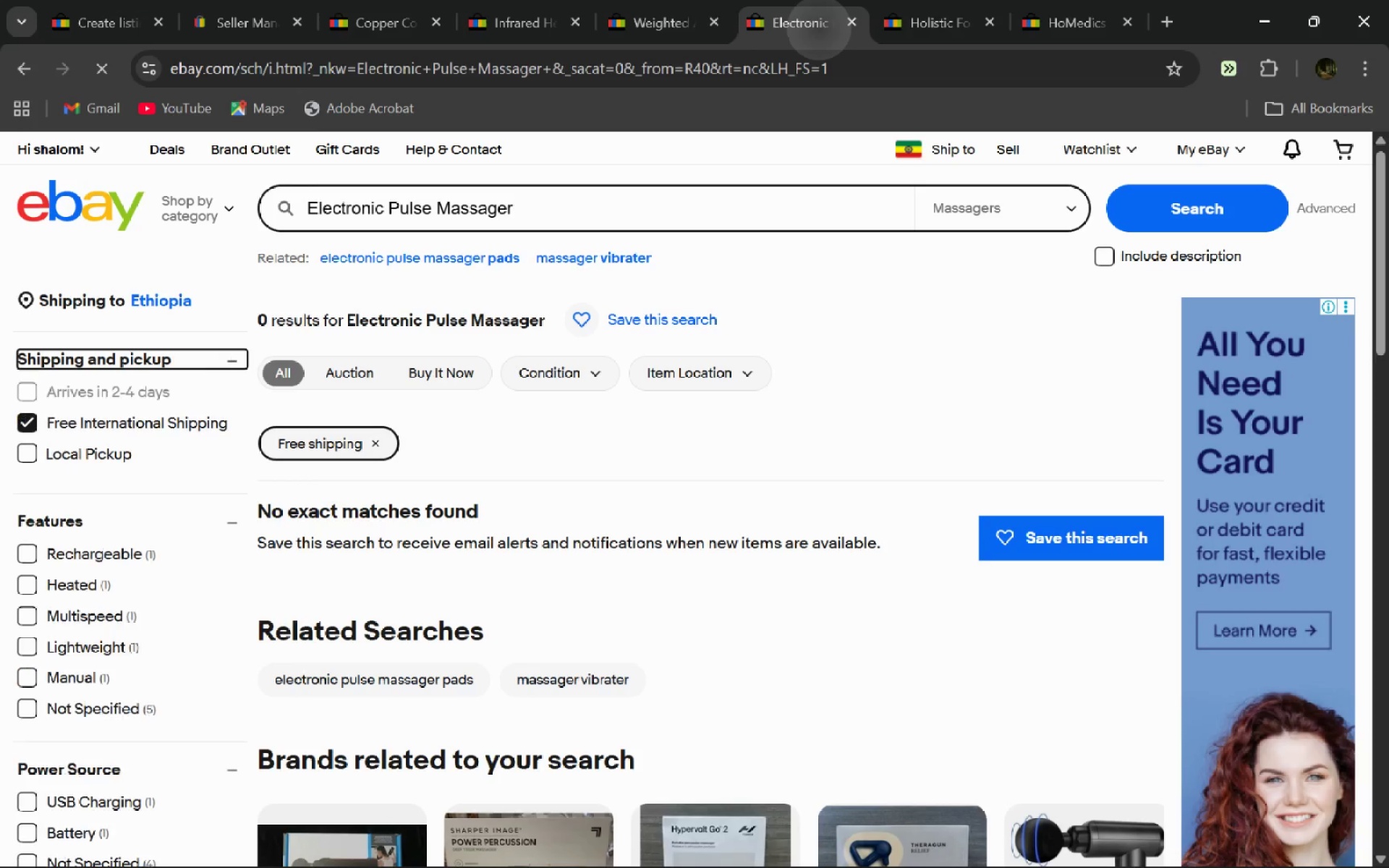 
key(Alt+AltRight)
 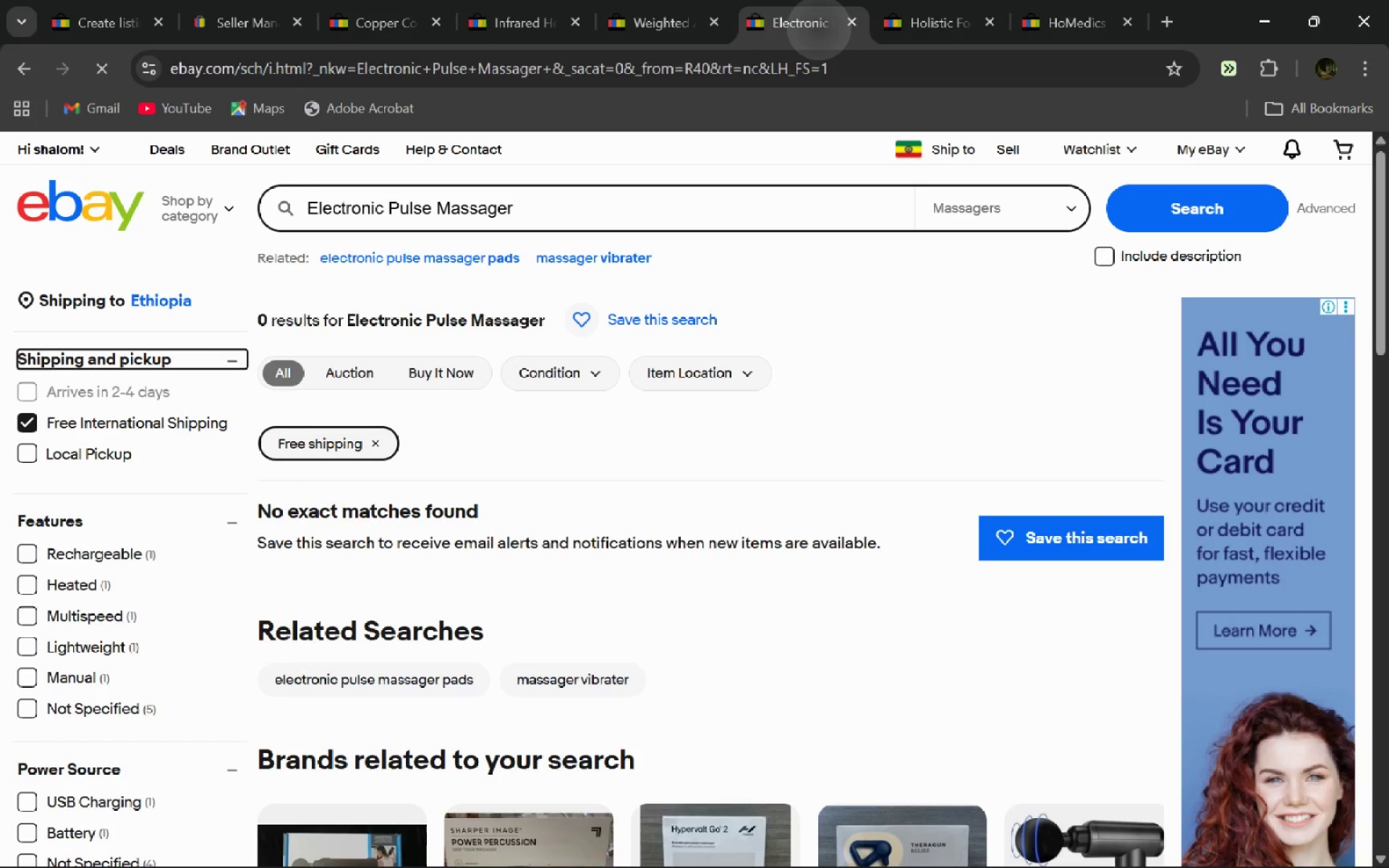 
key(Alt+Meta+MetaLeft)
 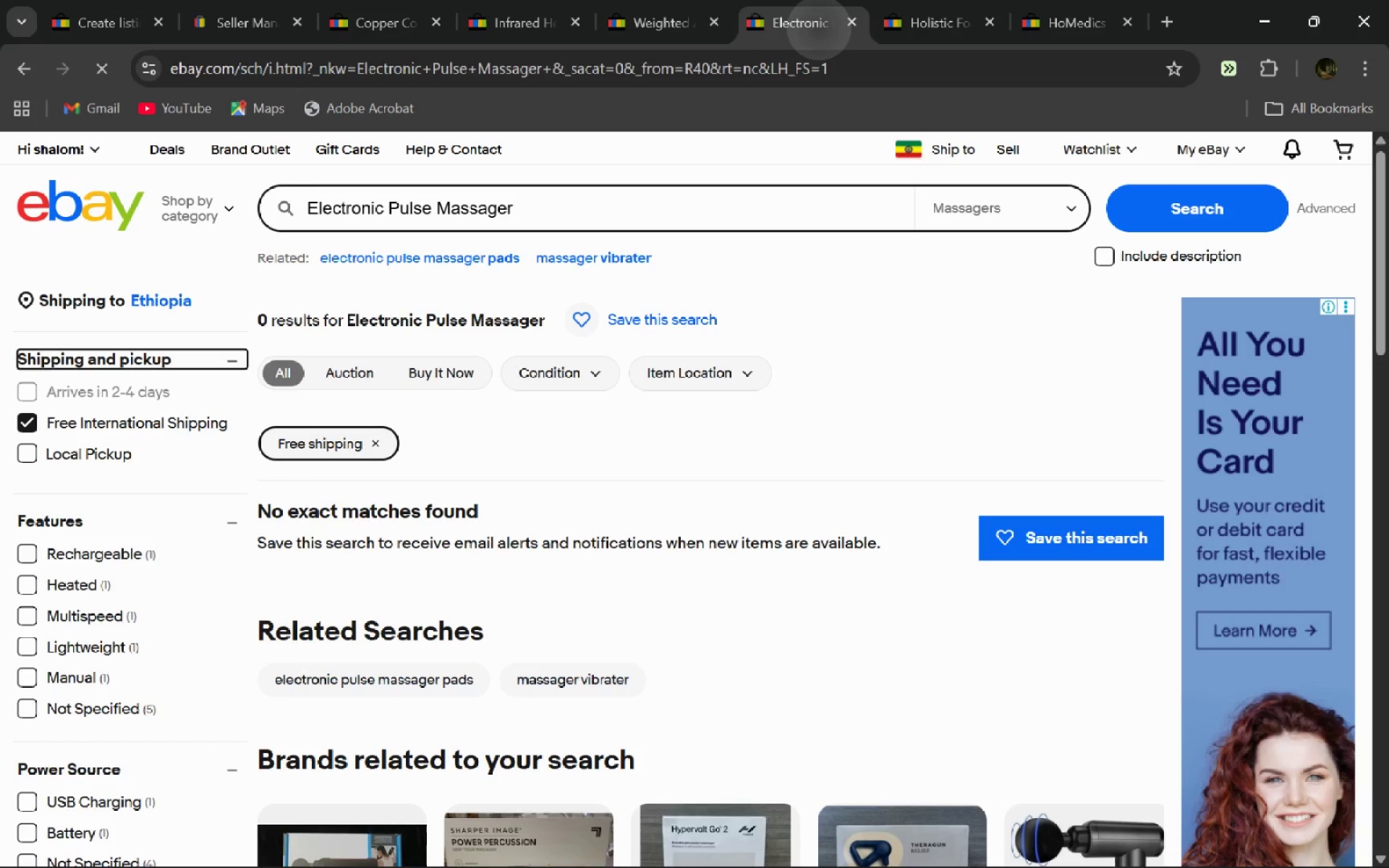 
key(Alt+Meta+Shift+ShiftLeft)
 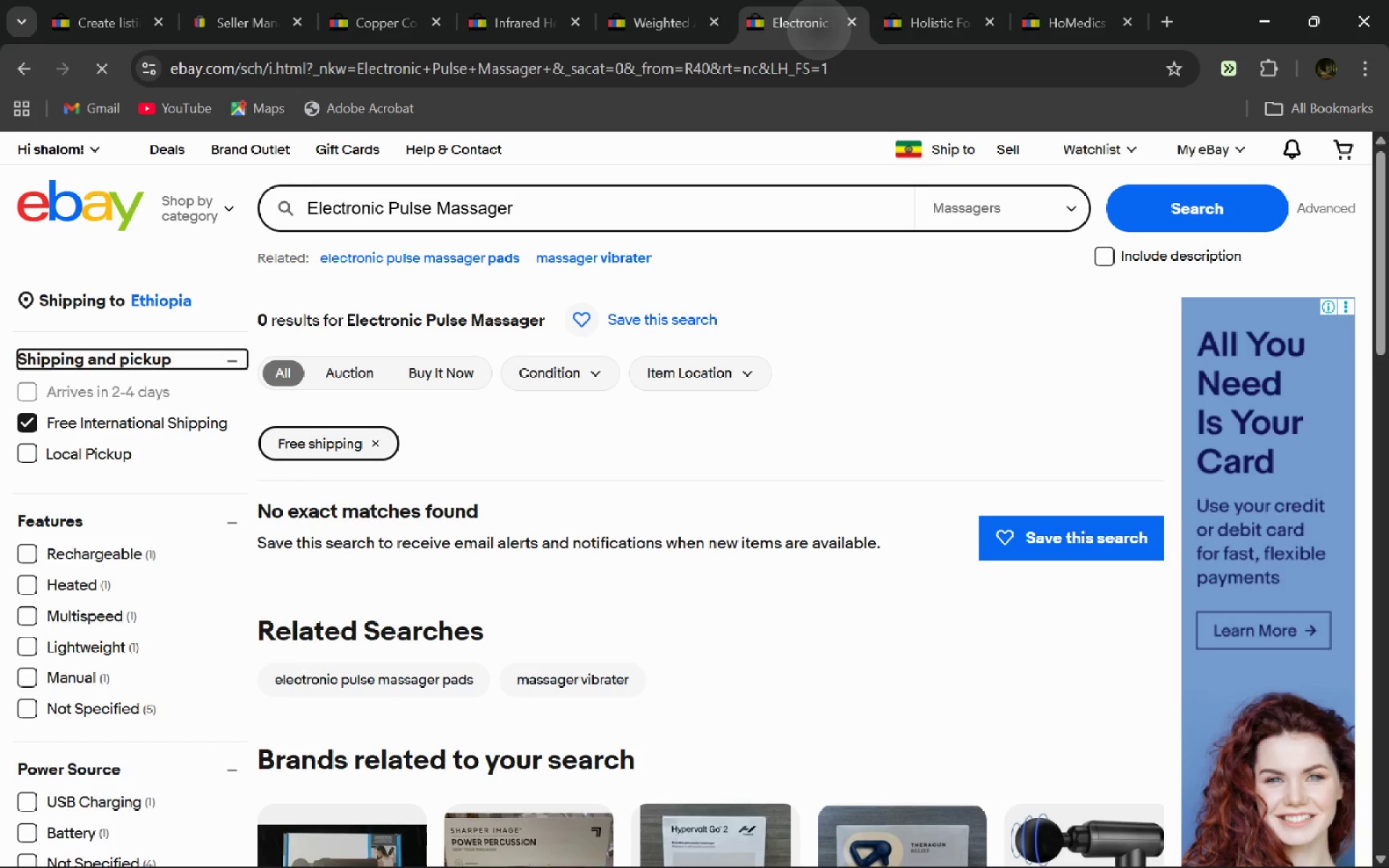 
key(Alt+Meta+Shift+F23)
 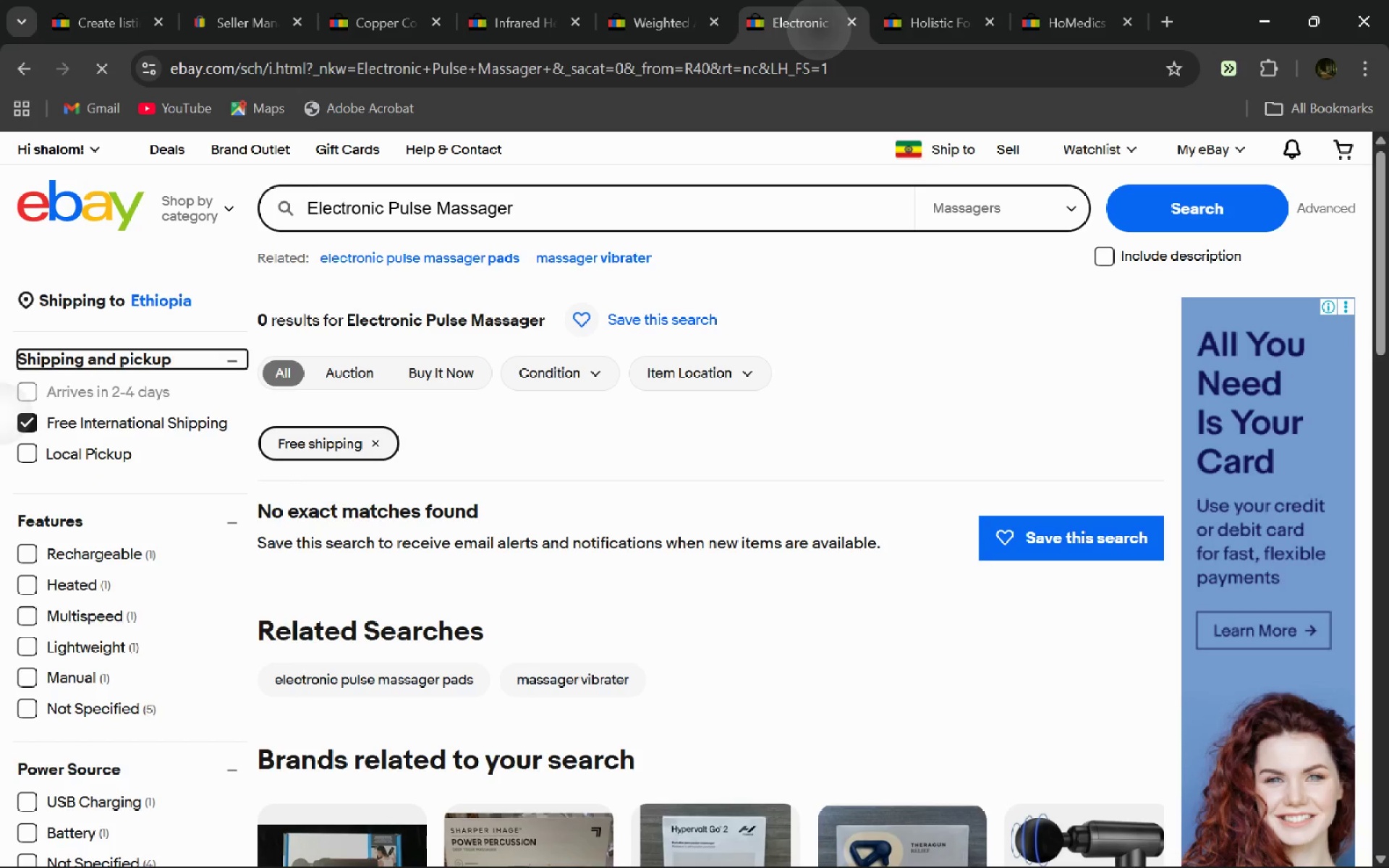 
key(Meta+Shift+ArrowLeft)
 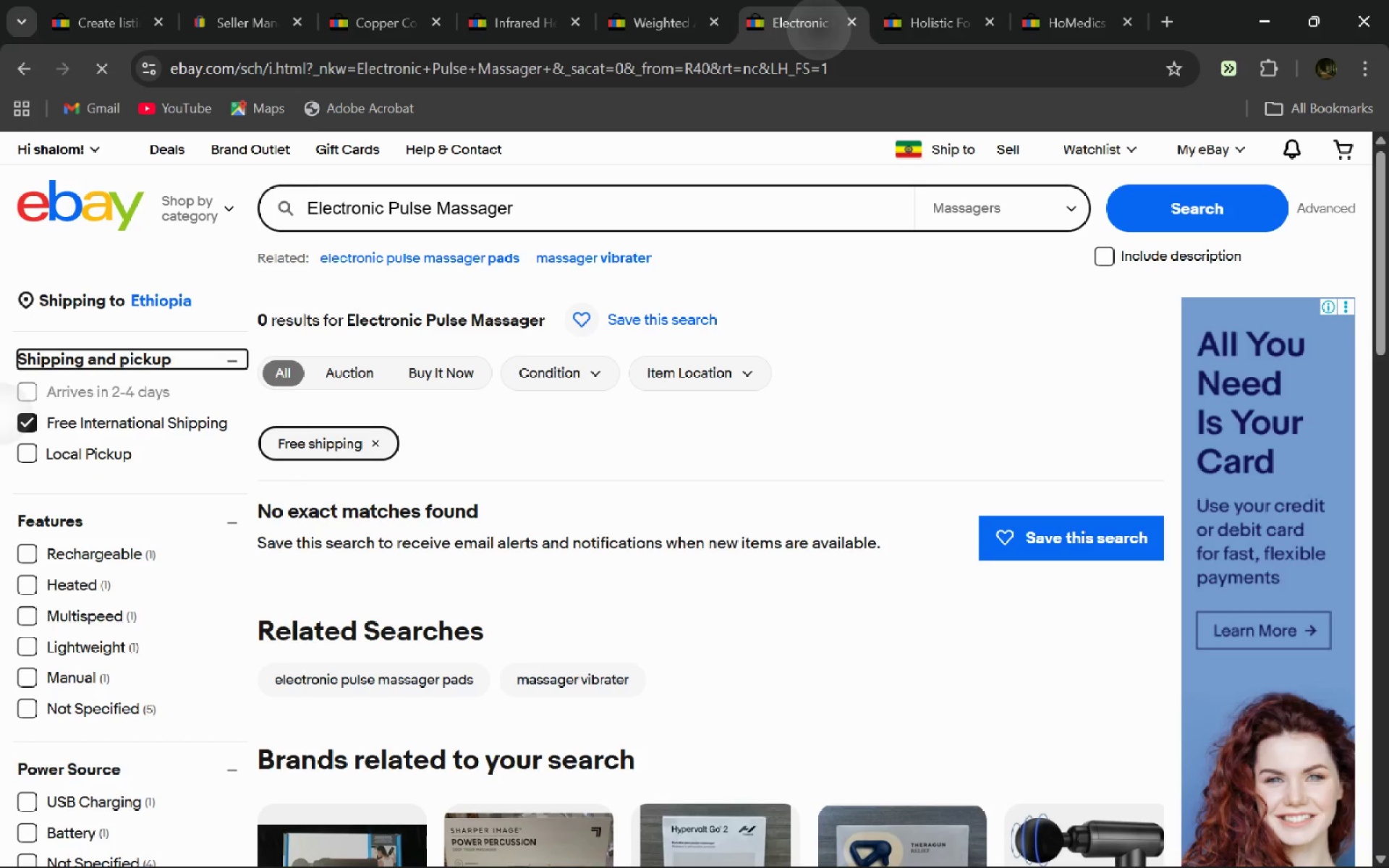 
key(Comma)
 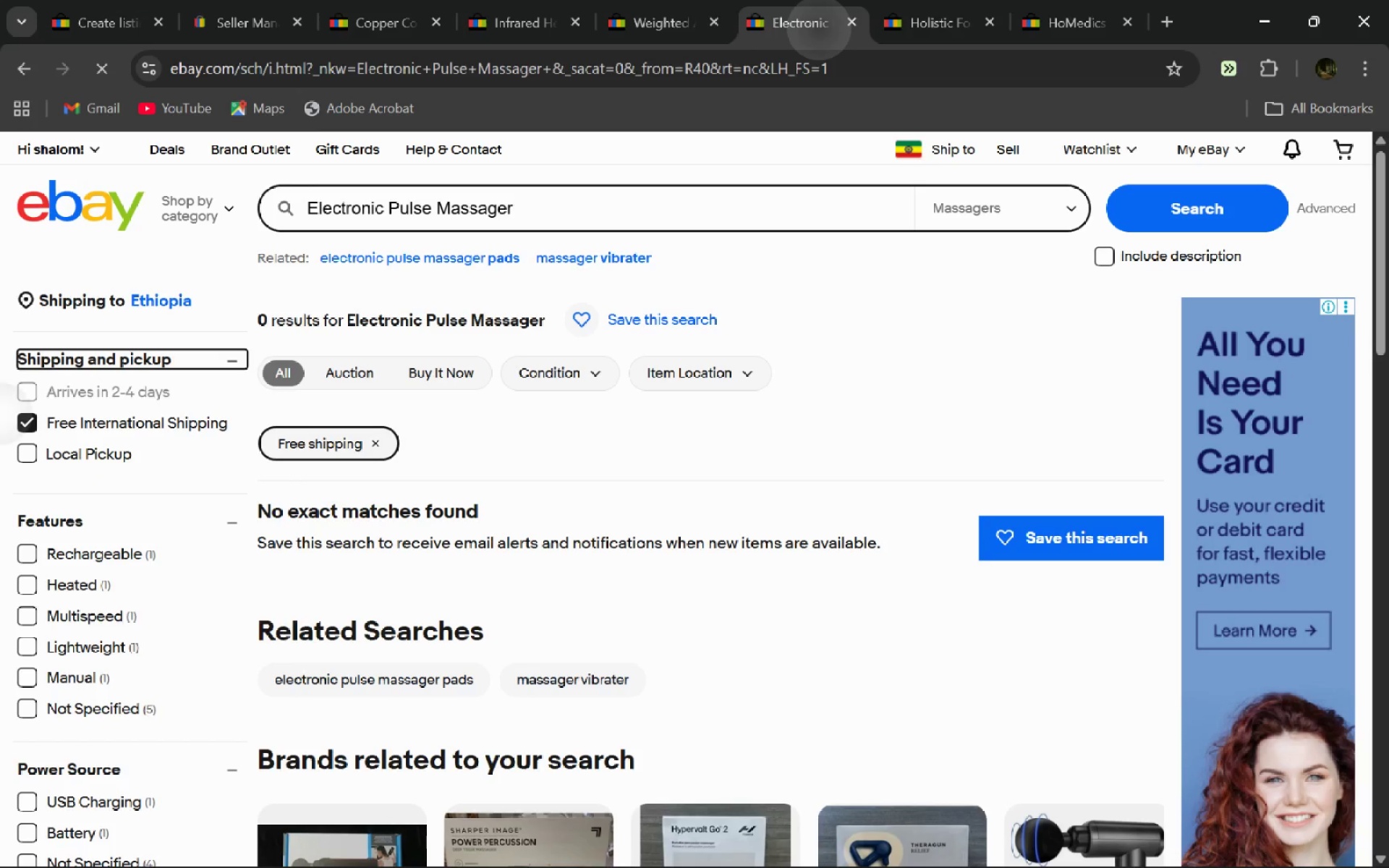 
key(Period)
 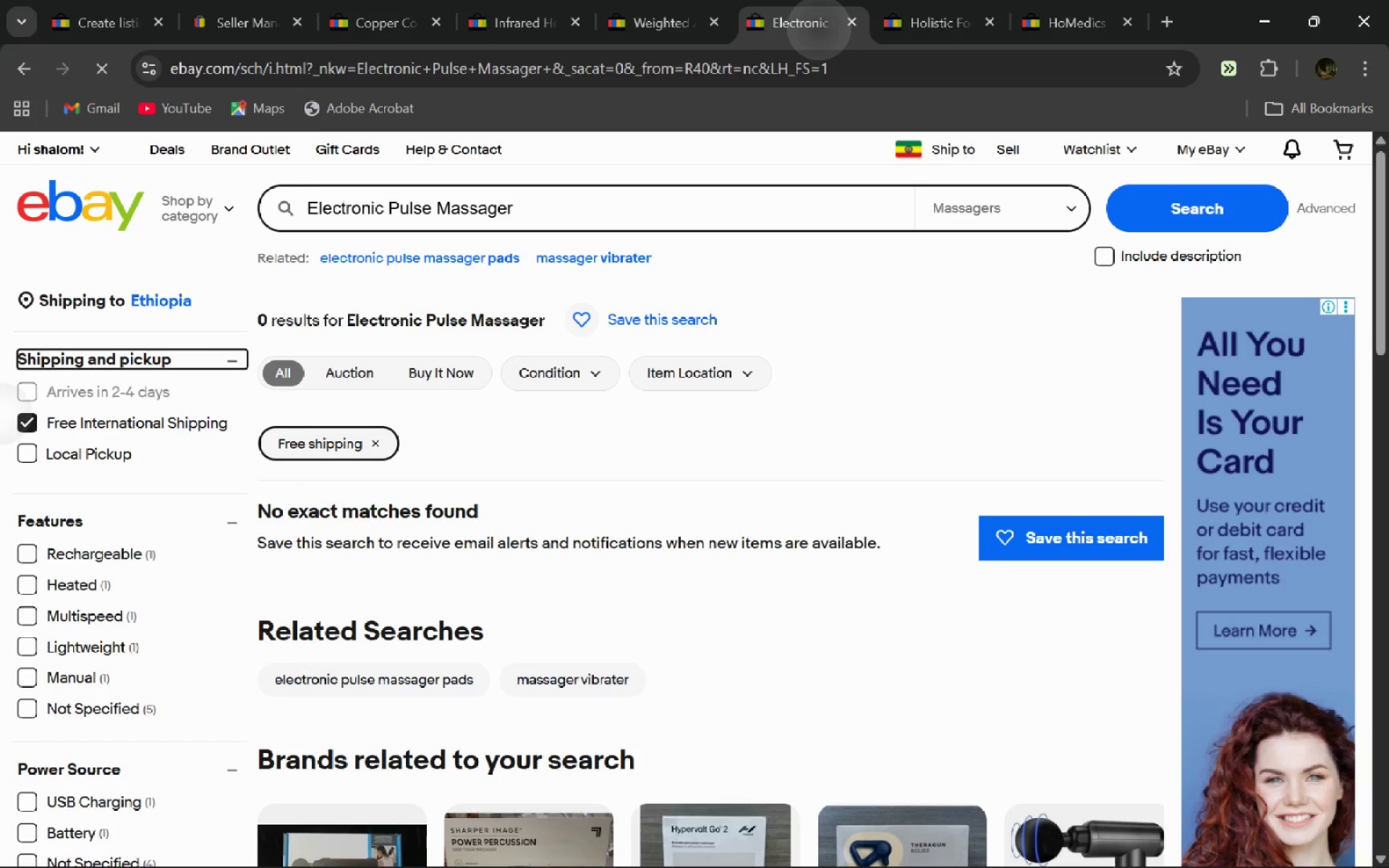 
key(Slash)
 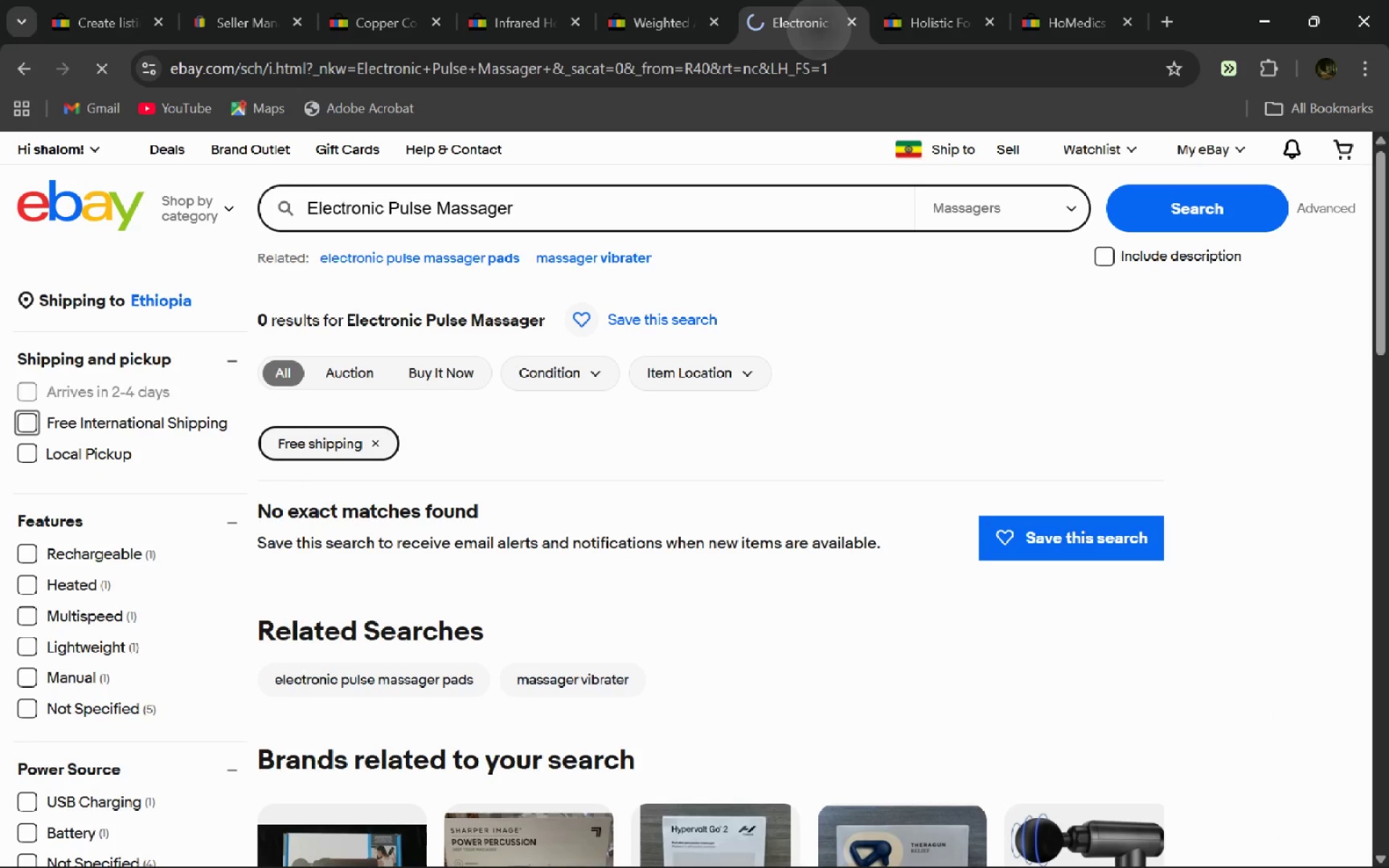 
key(Shift+ShiftRight)
 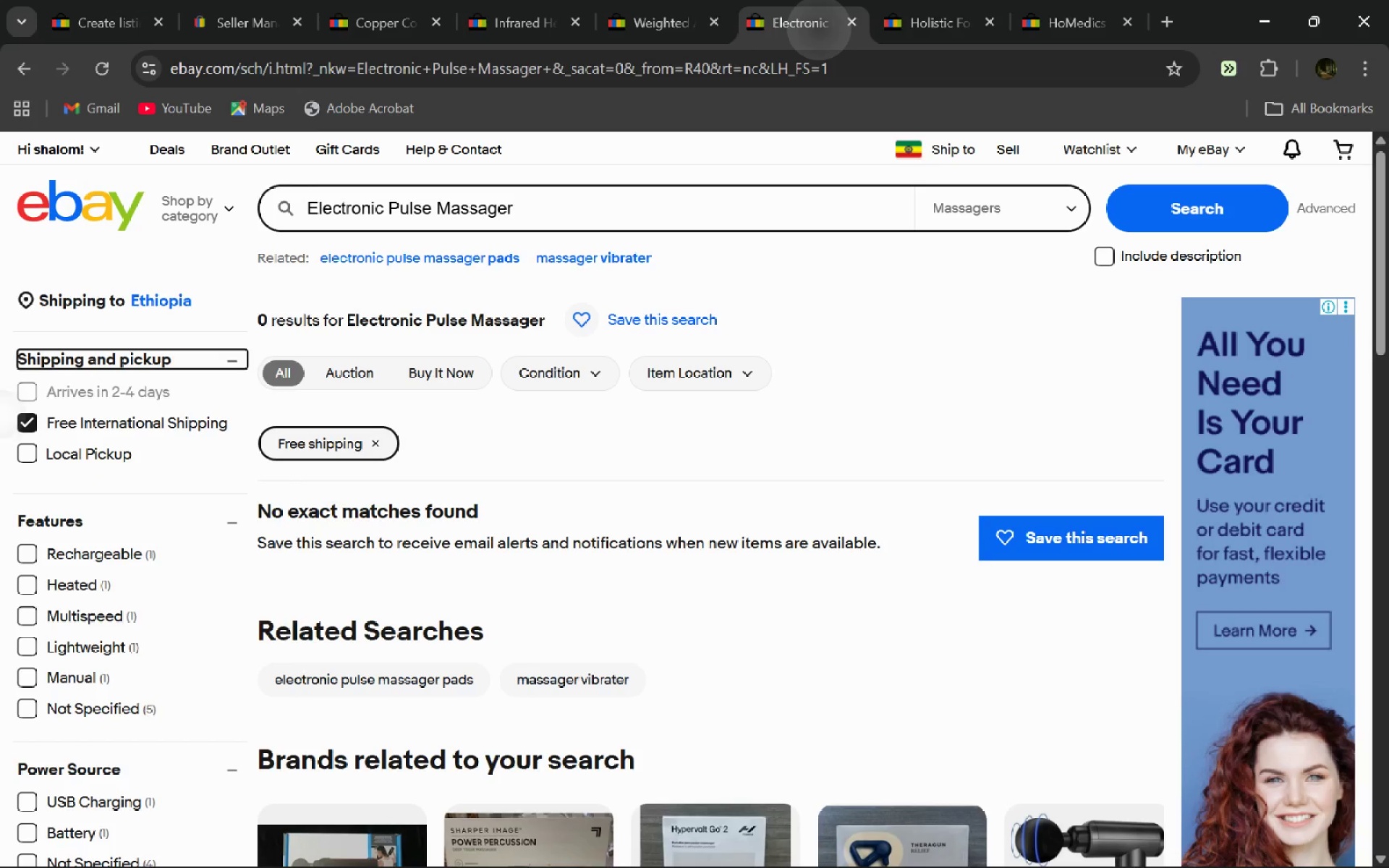 
key(Shift+Enter)
 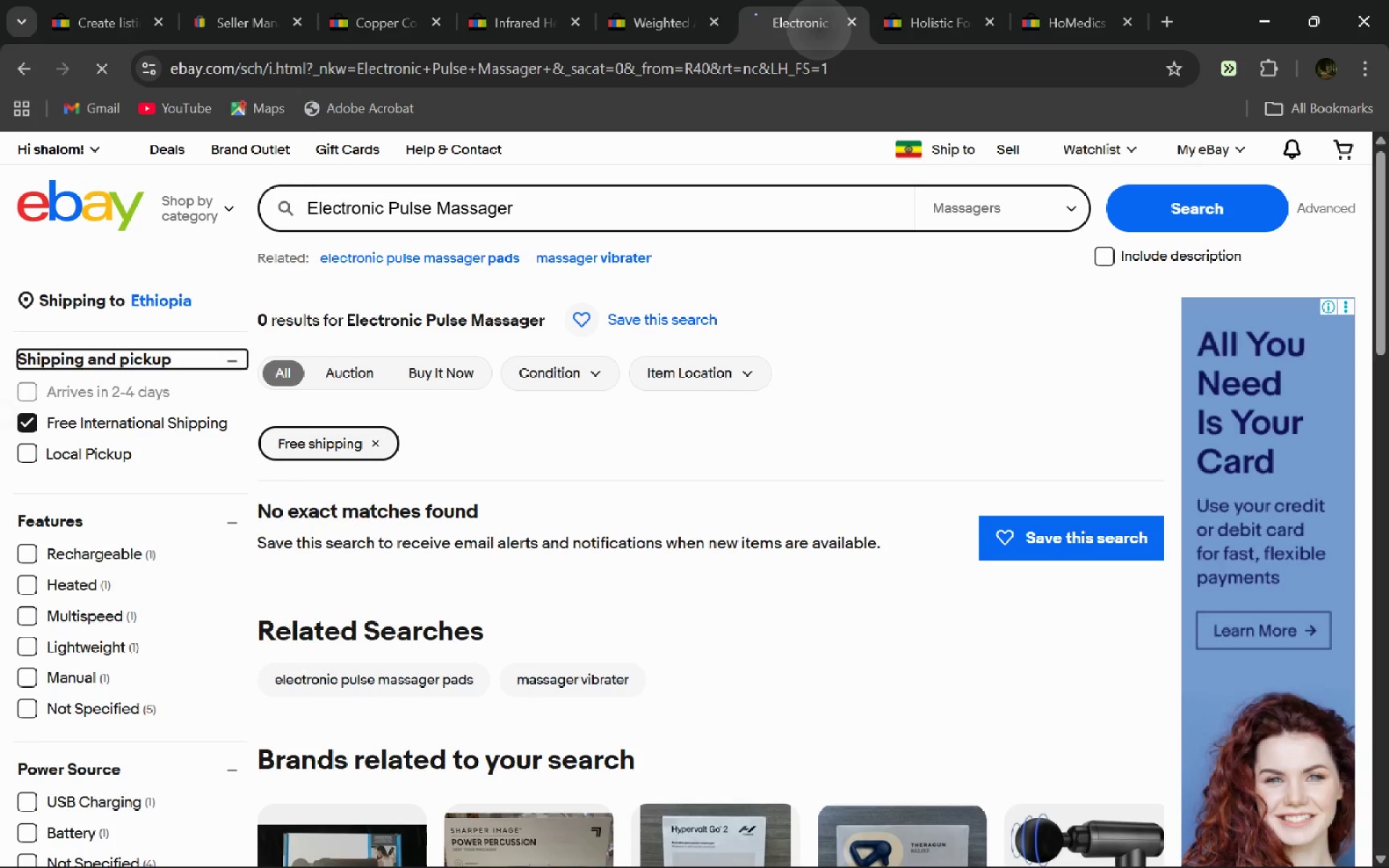 
key(Shift+Enter)
 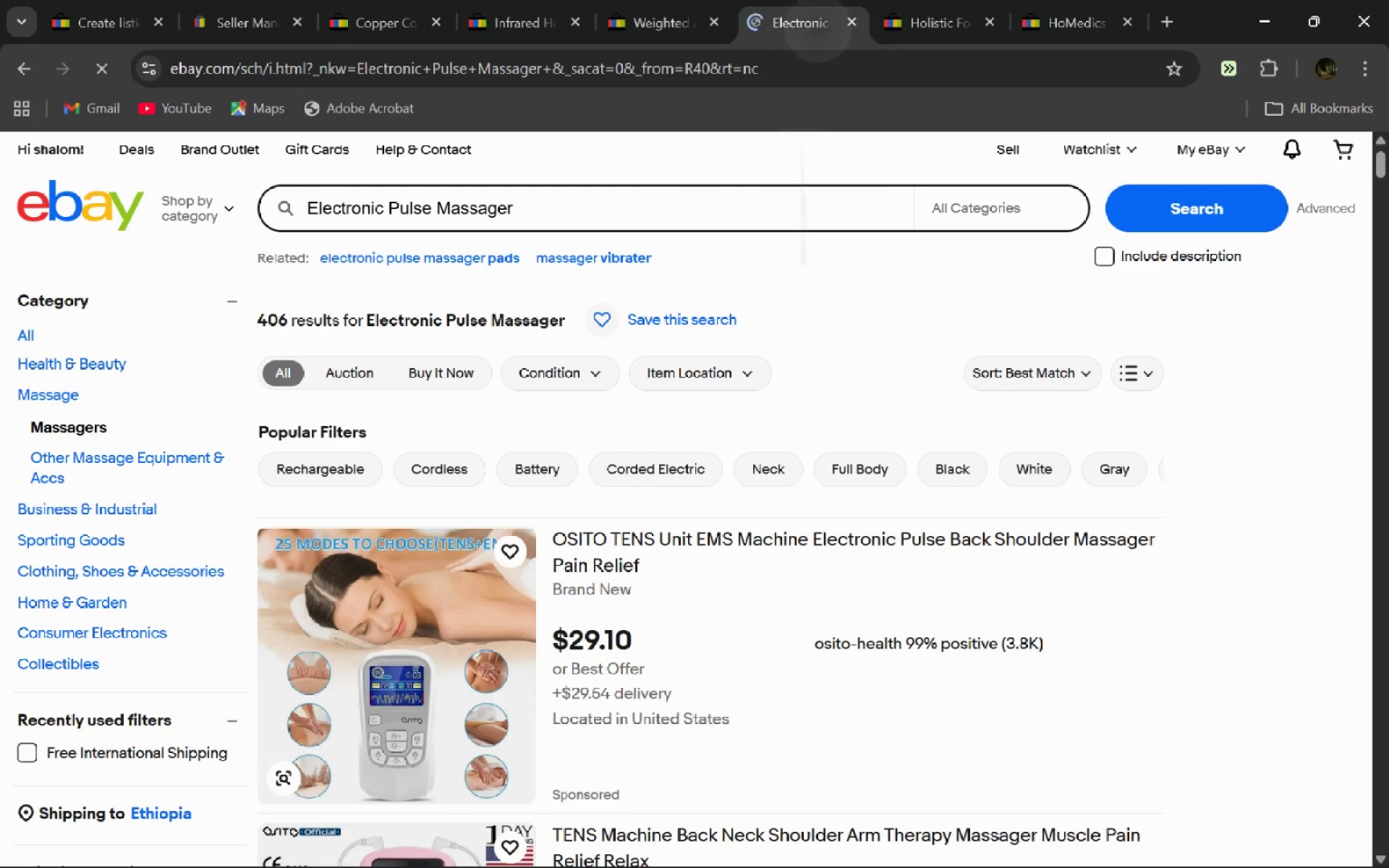 
wait(8.05)
 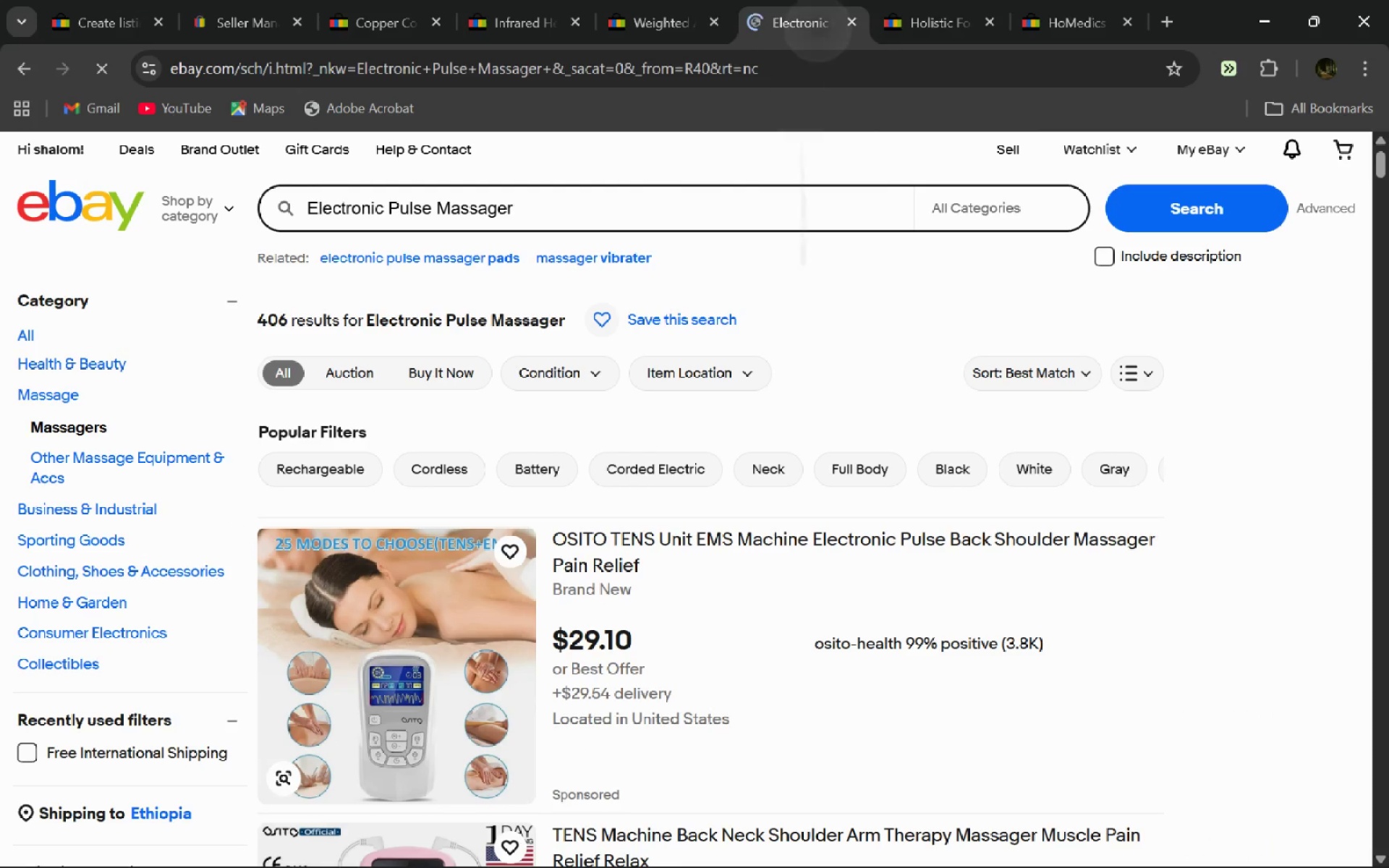 
left_click_drag(start_coordinate=[752, 26], to_coordinate=[1149, 96])
 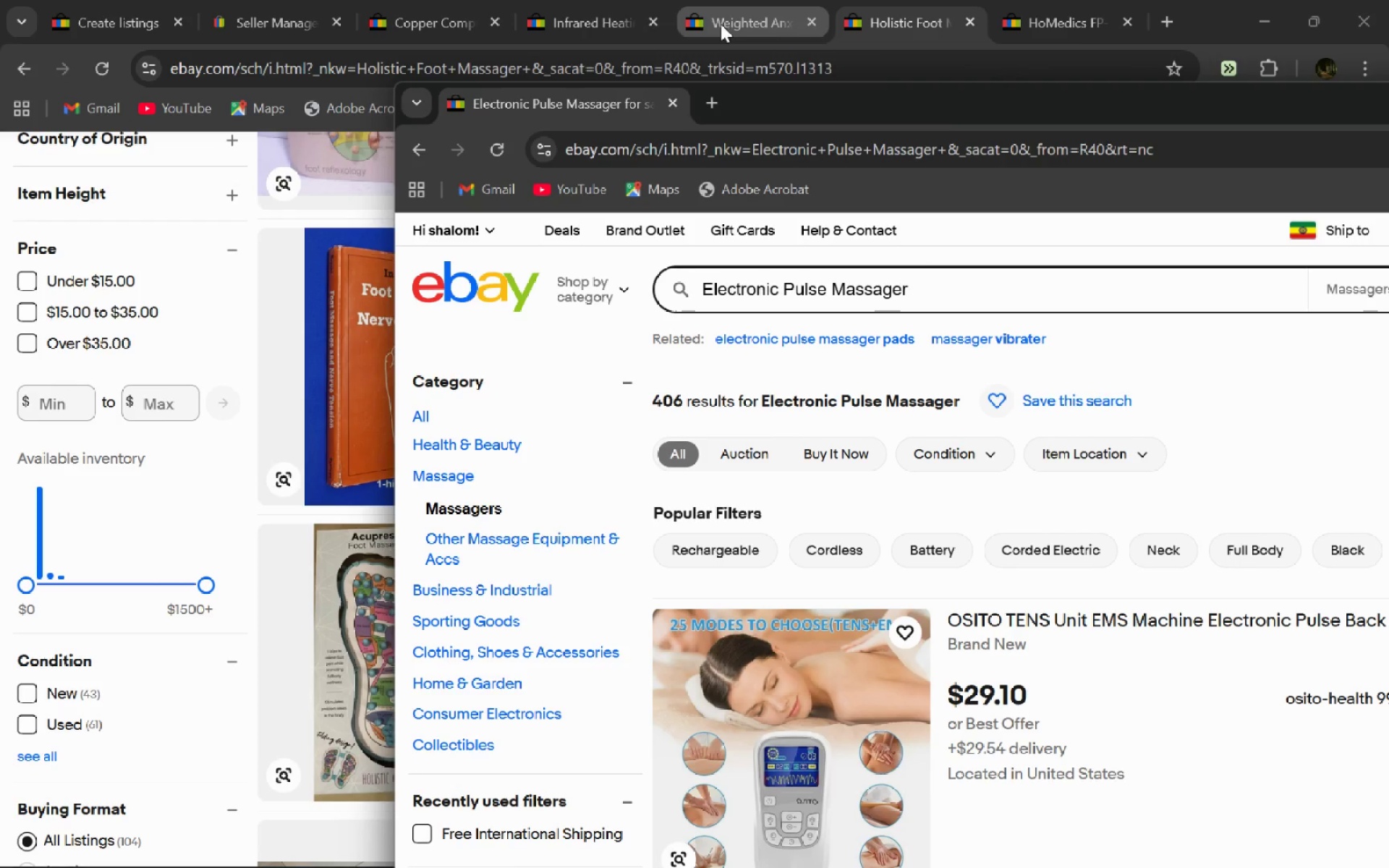 
wait(7.38)
 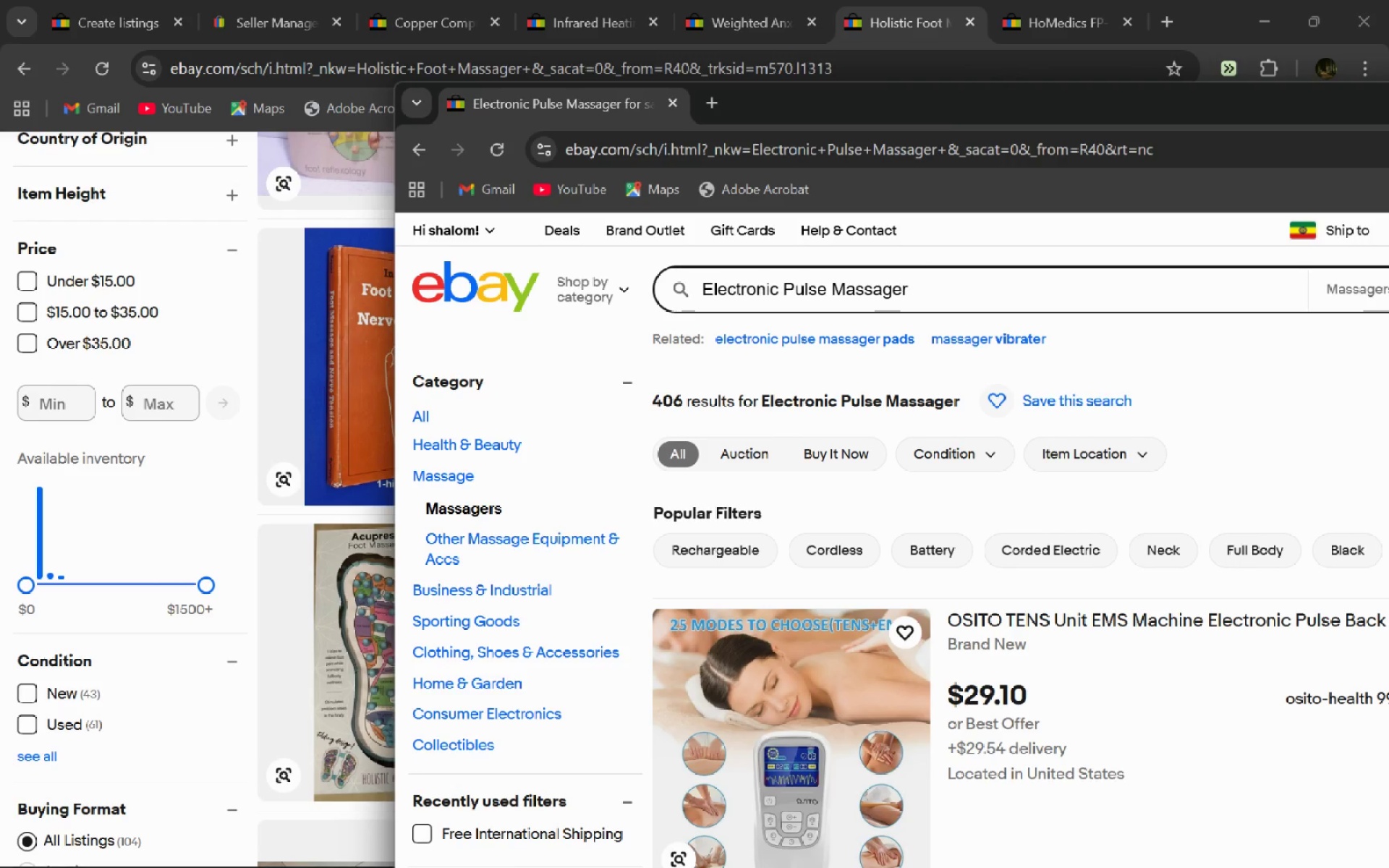 
left_click([894, 0])
 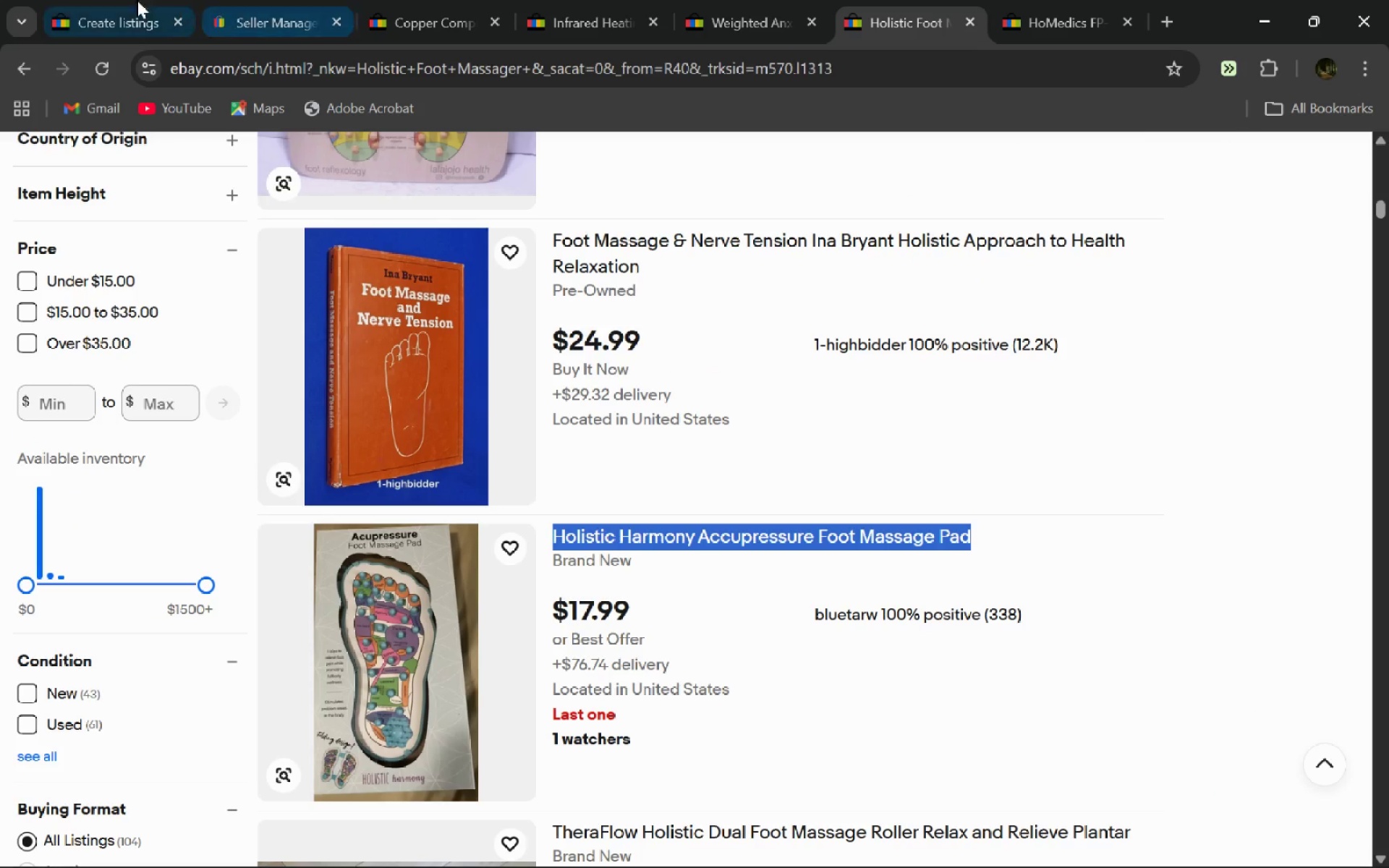 
left_click([96, 0])
 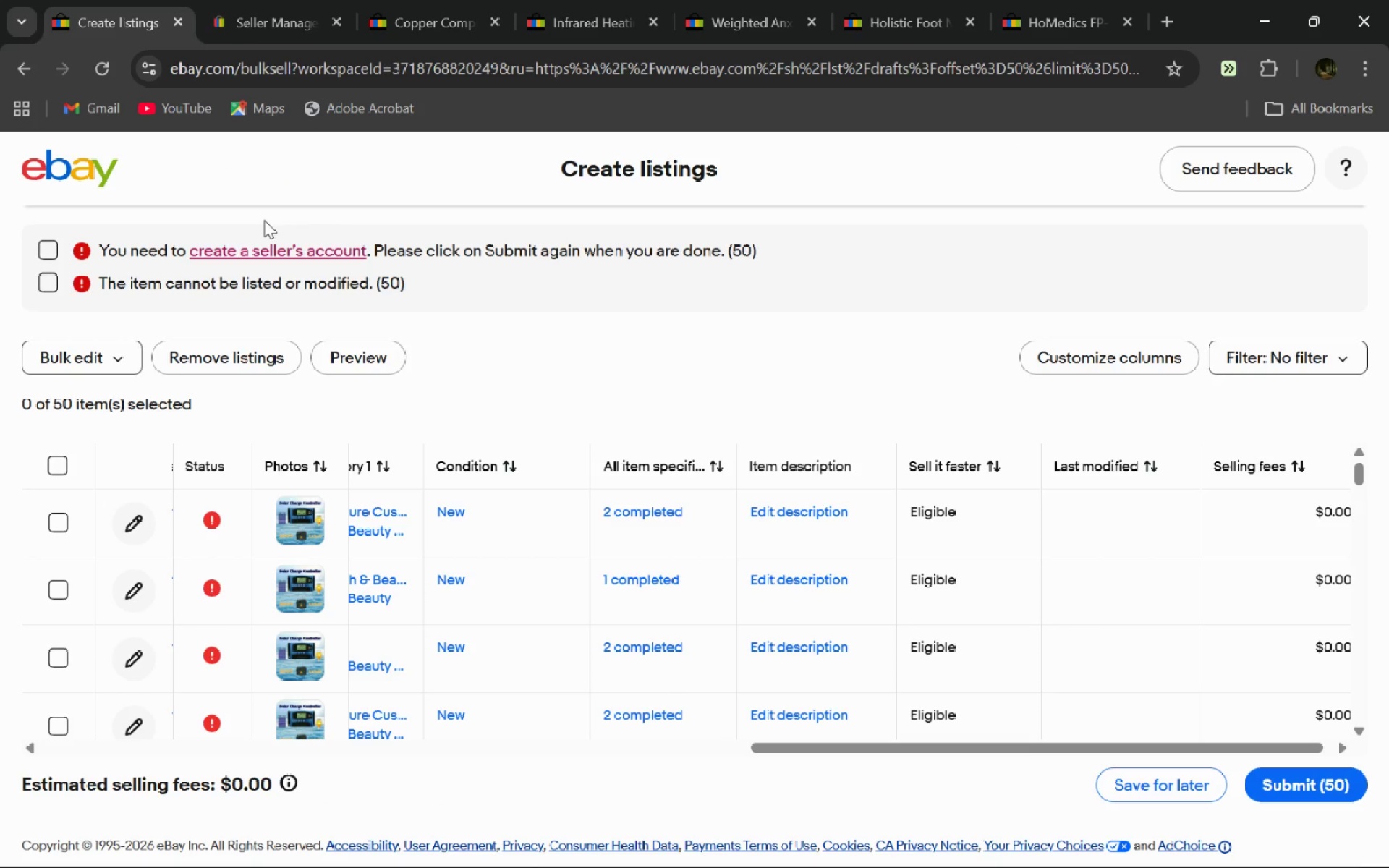 
left_click([255, 0])
 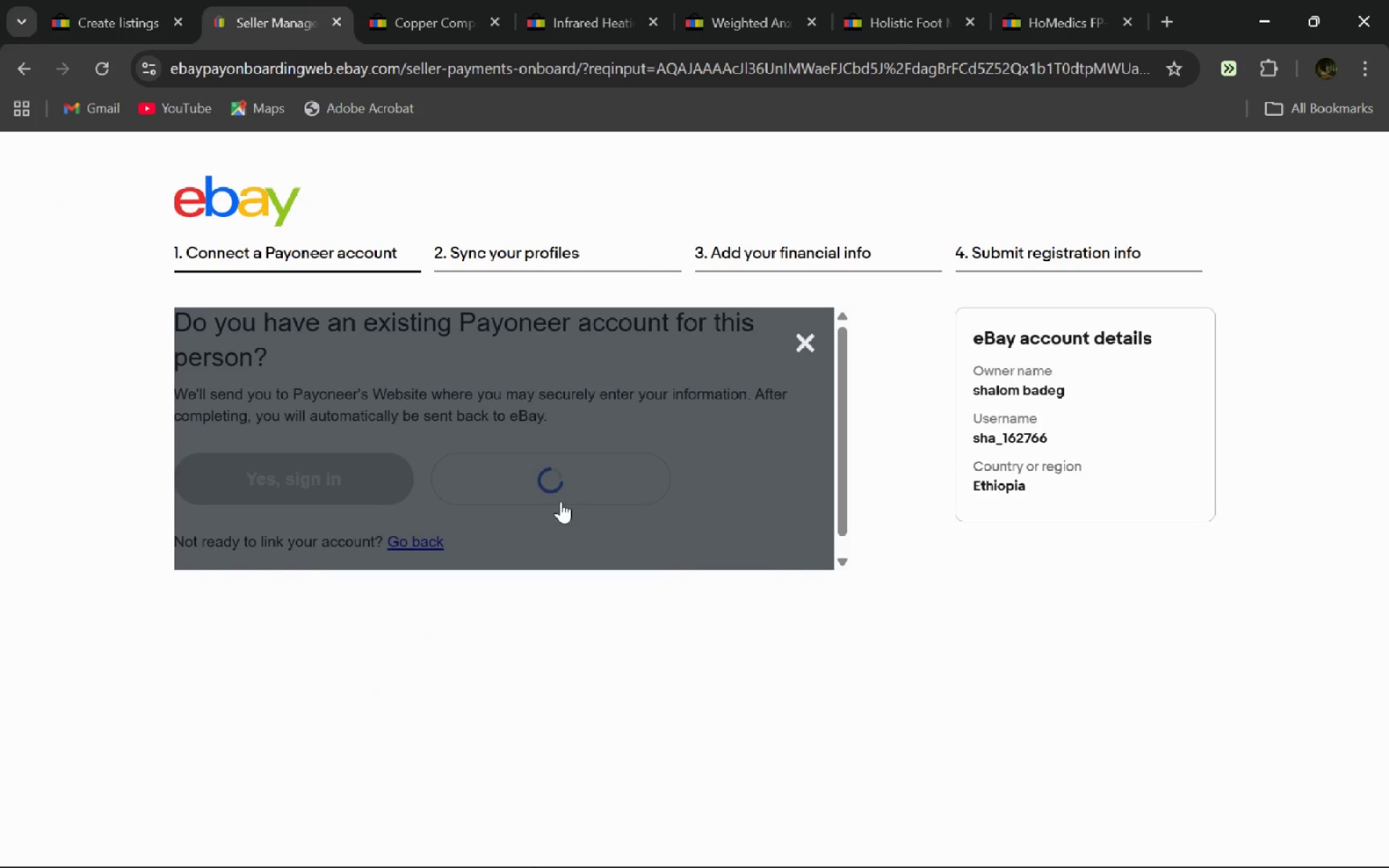 
key(Alt+Tab)
 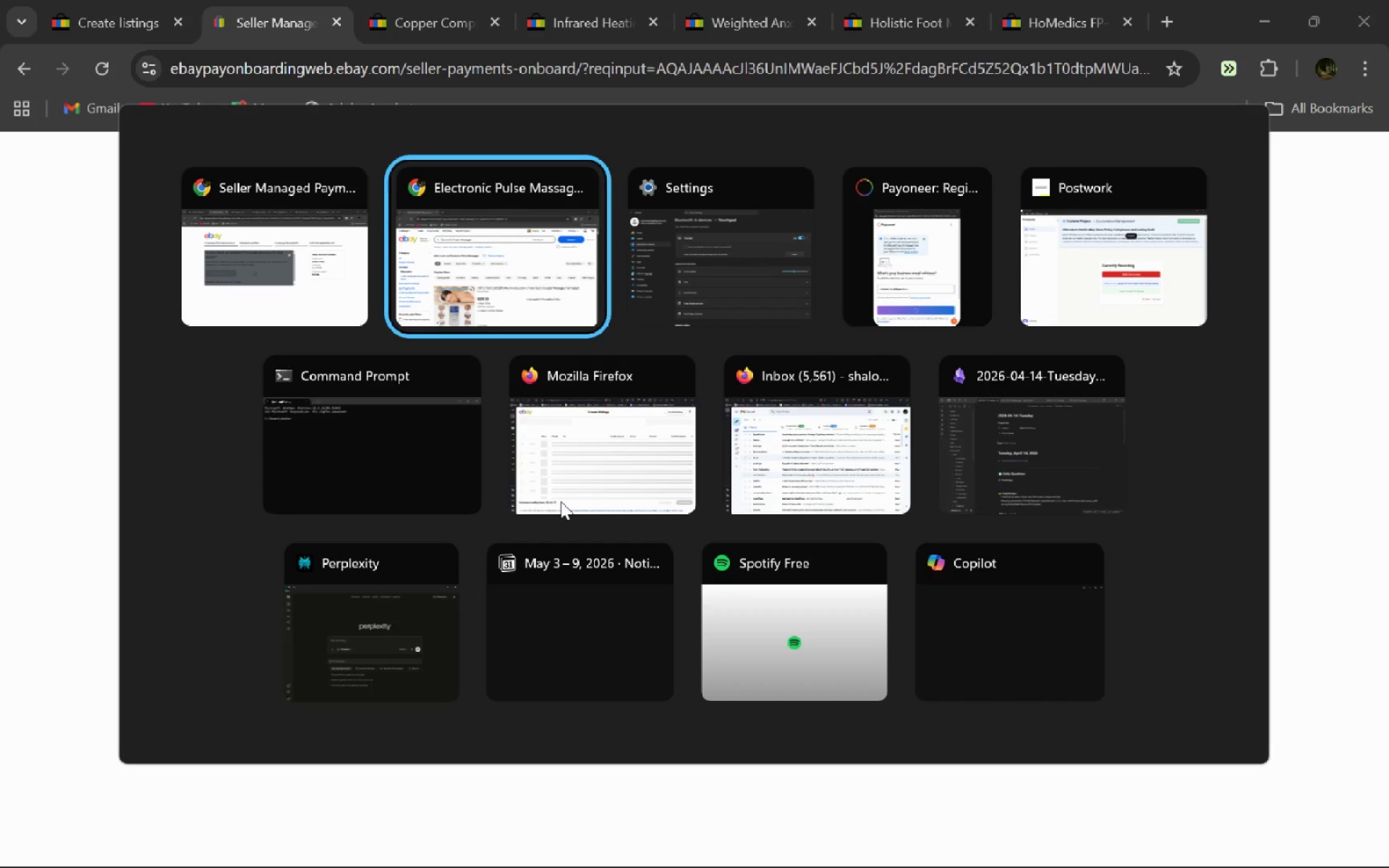 
key(Alt+Tab)
 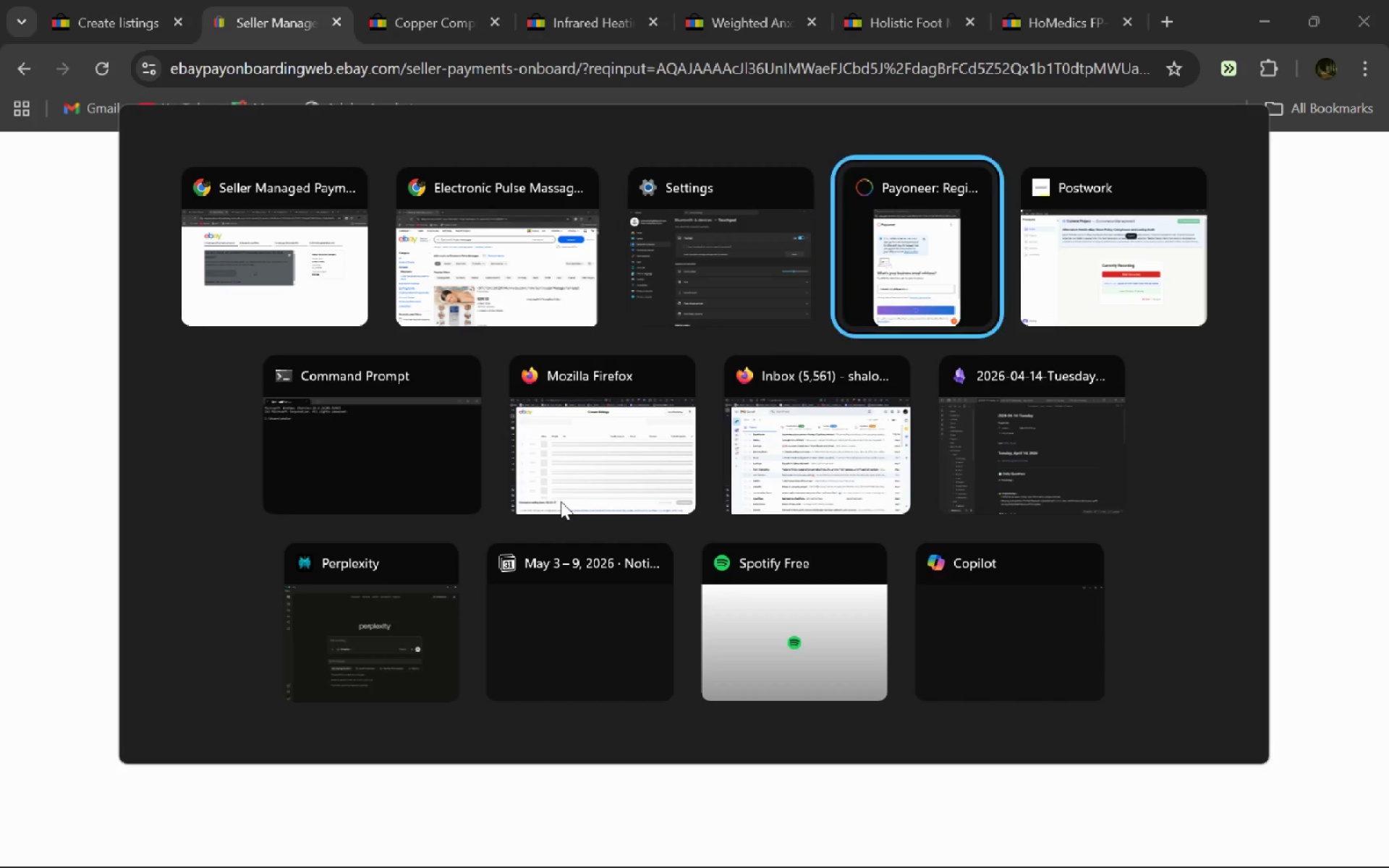 
key(Alt+Tab)
 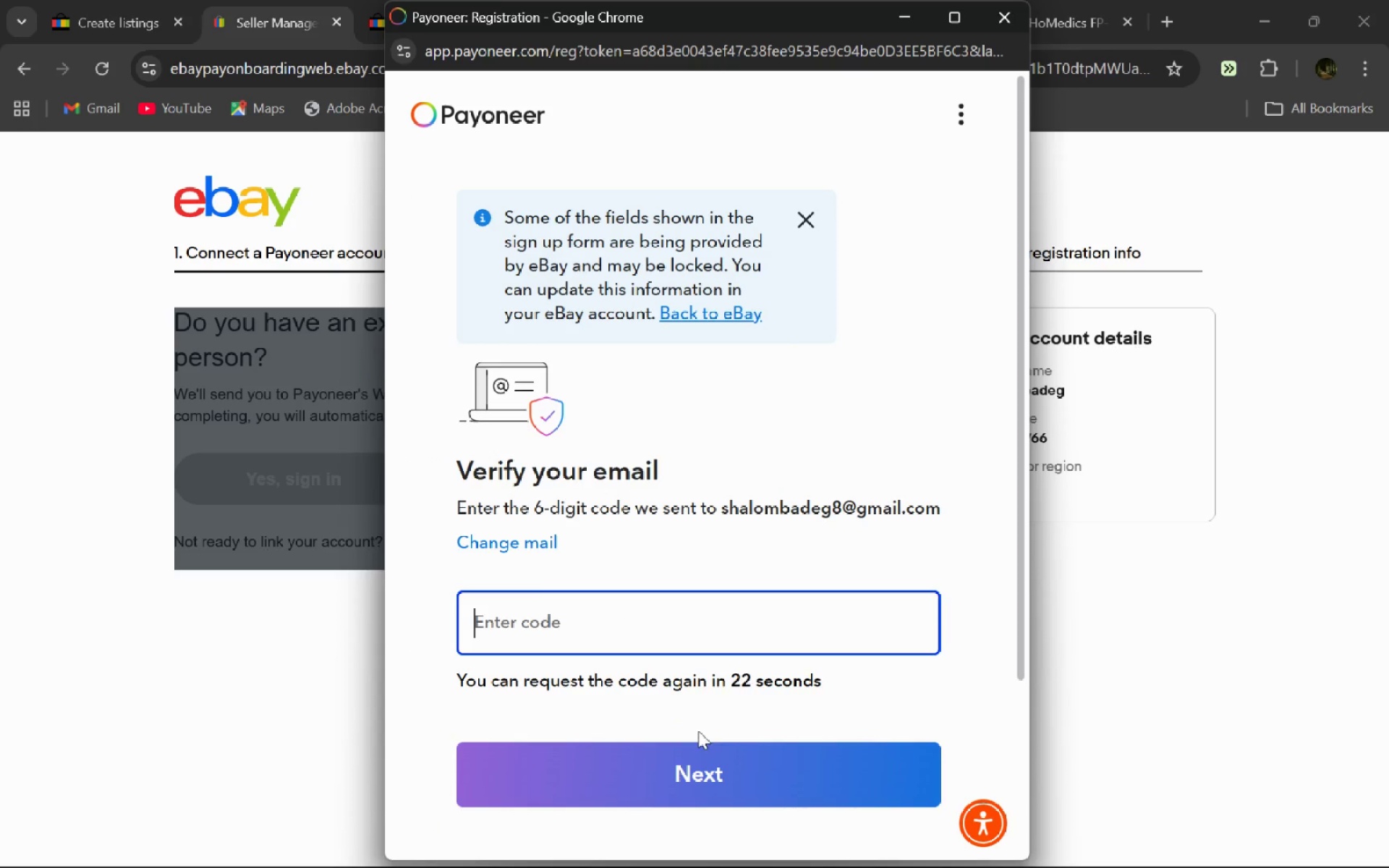 
left_click([381, 0])
 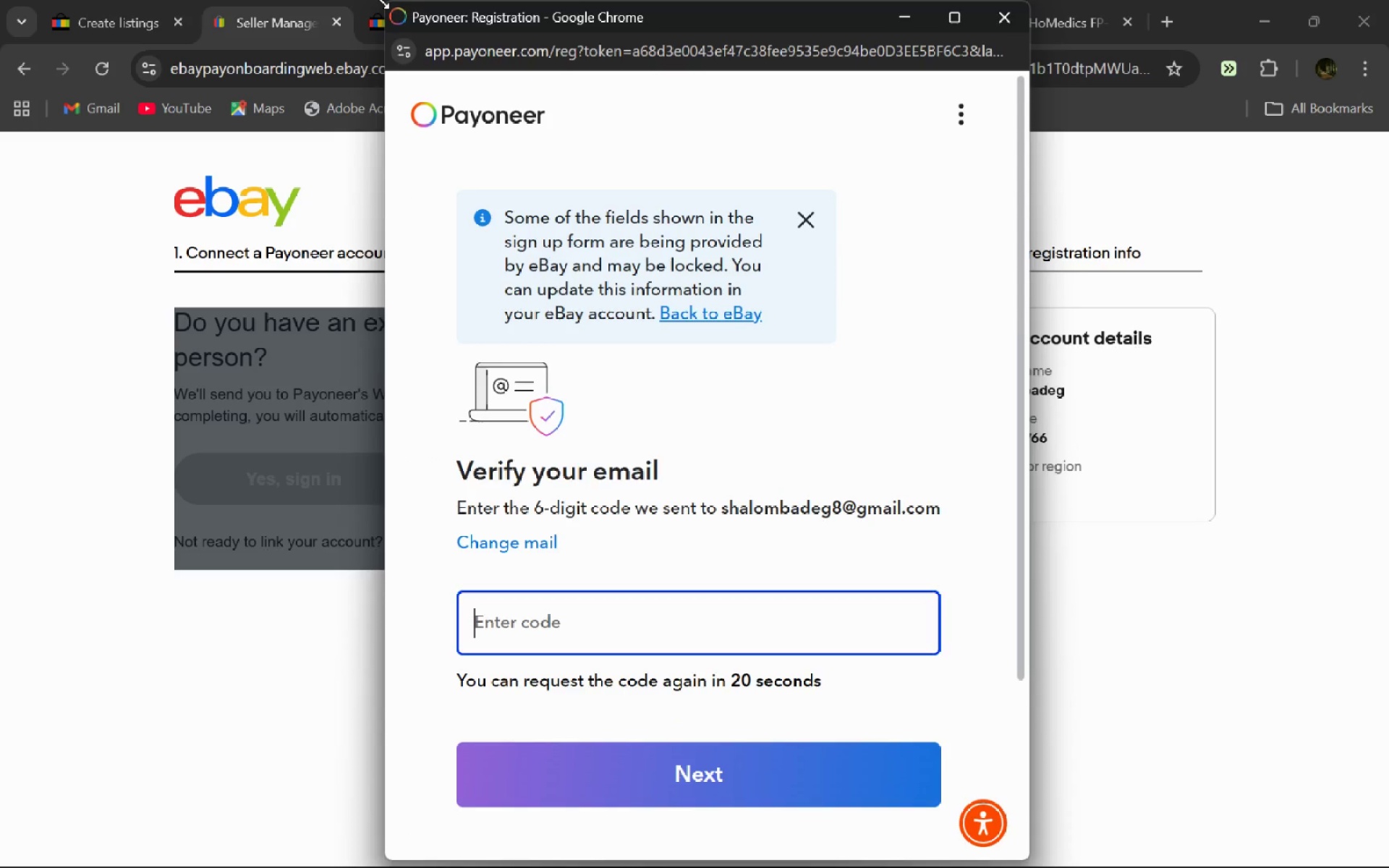 
key(Alt+AltLeft)
 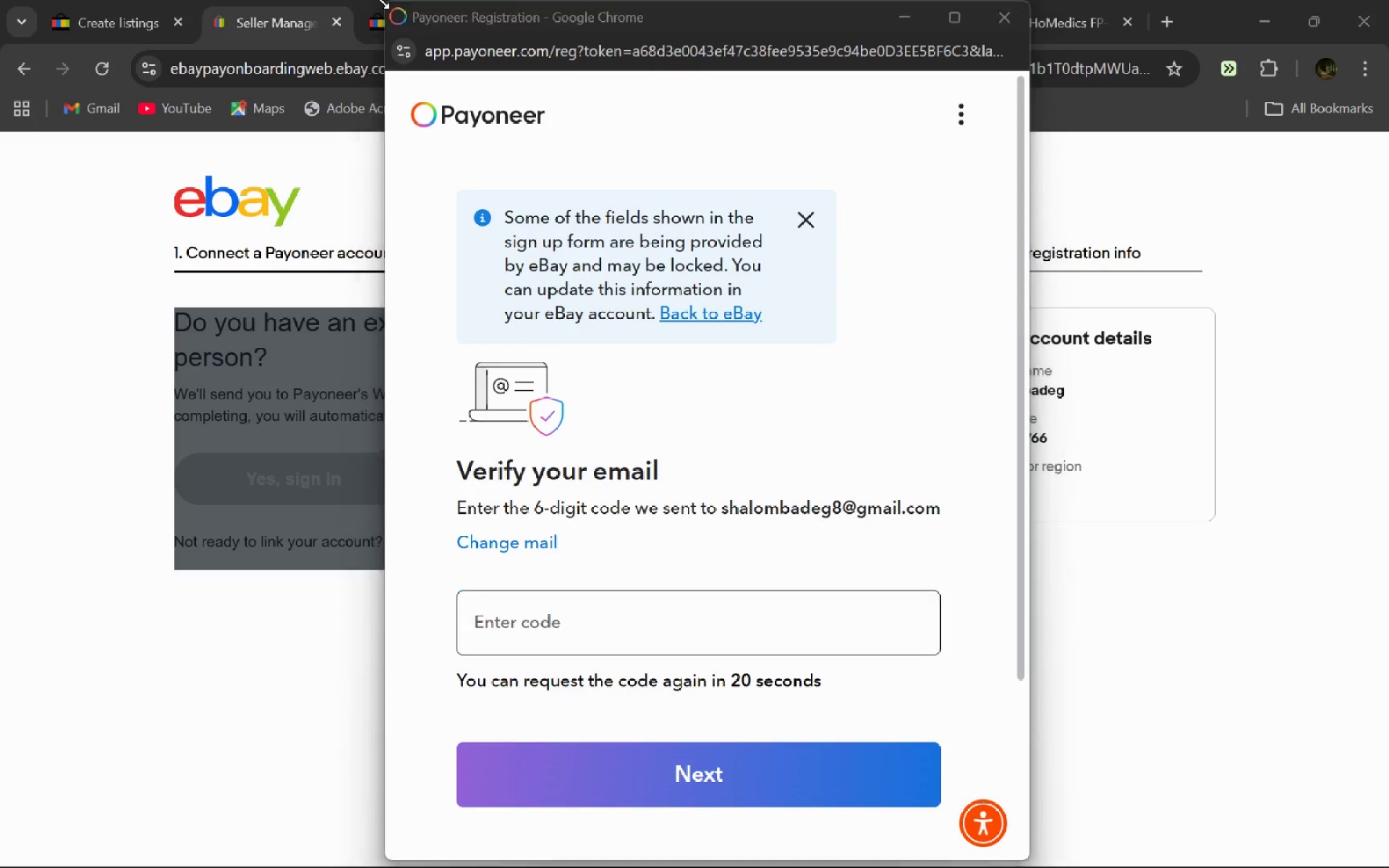 
key(Alt+Tab)